 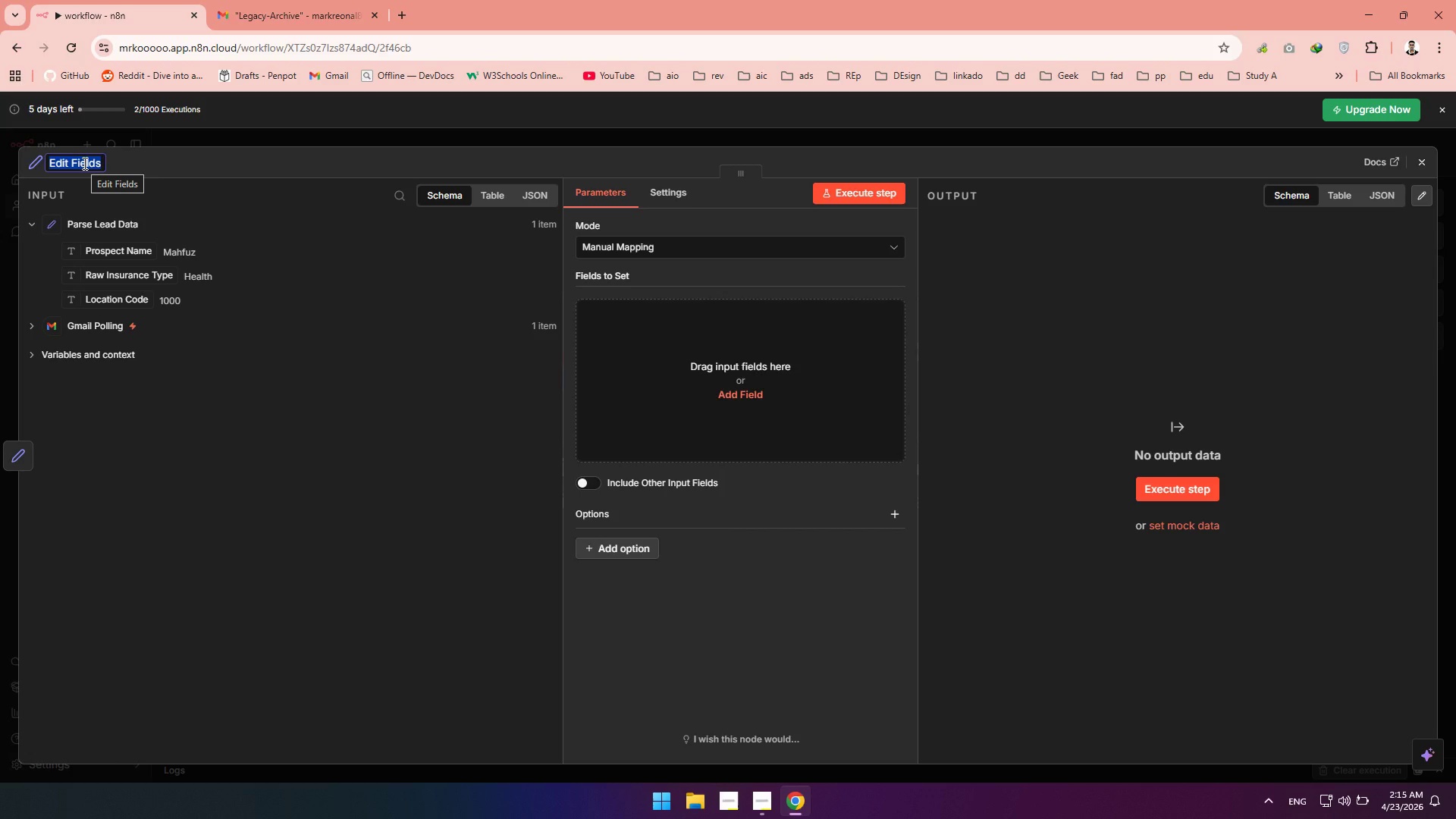 
type(Polict)
key(Backspace)
type(y Category)
 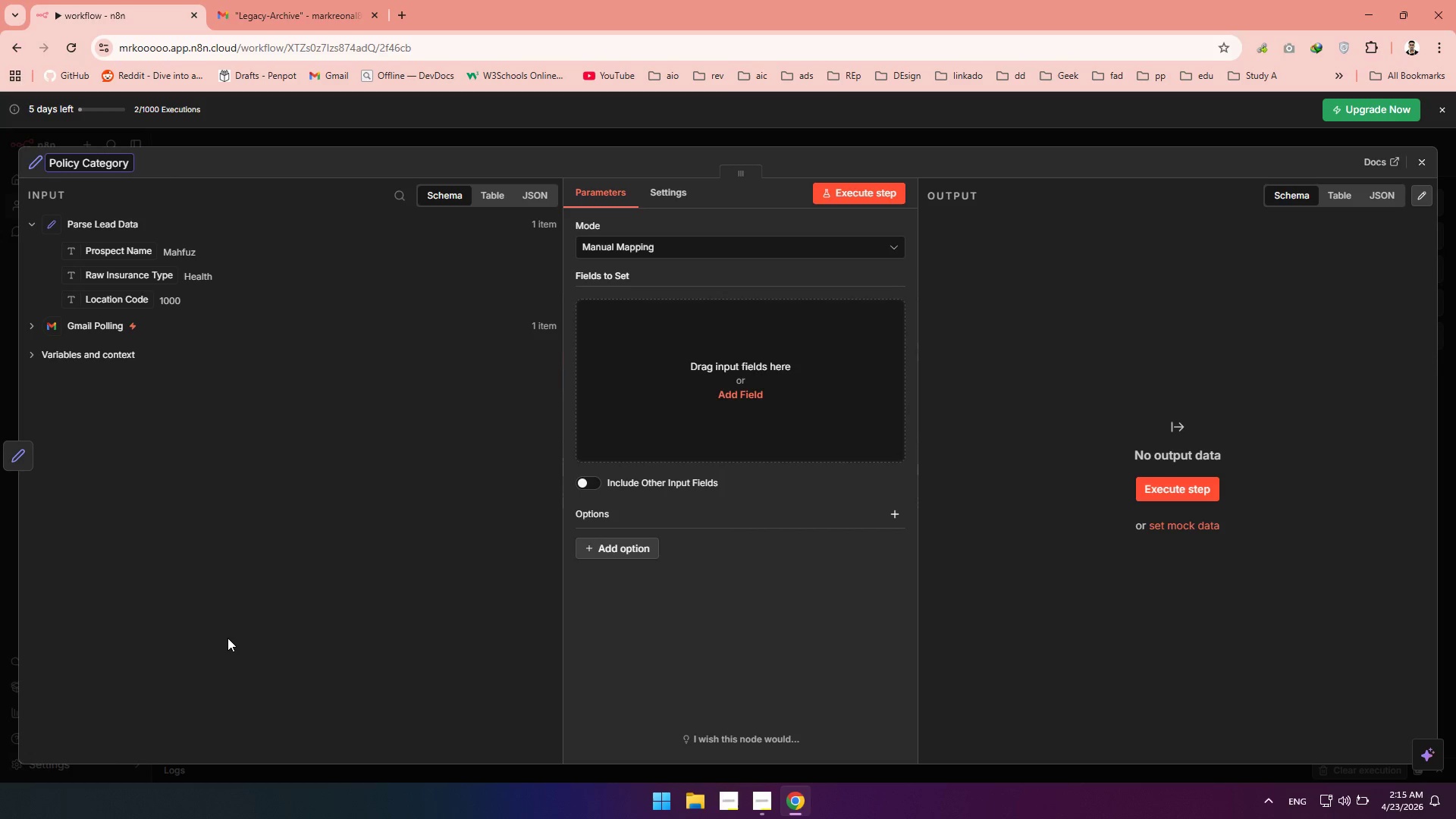 
wait(7.25)
 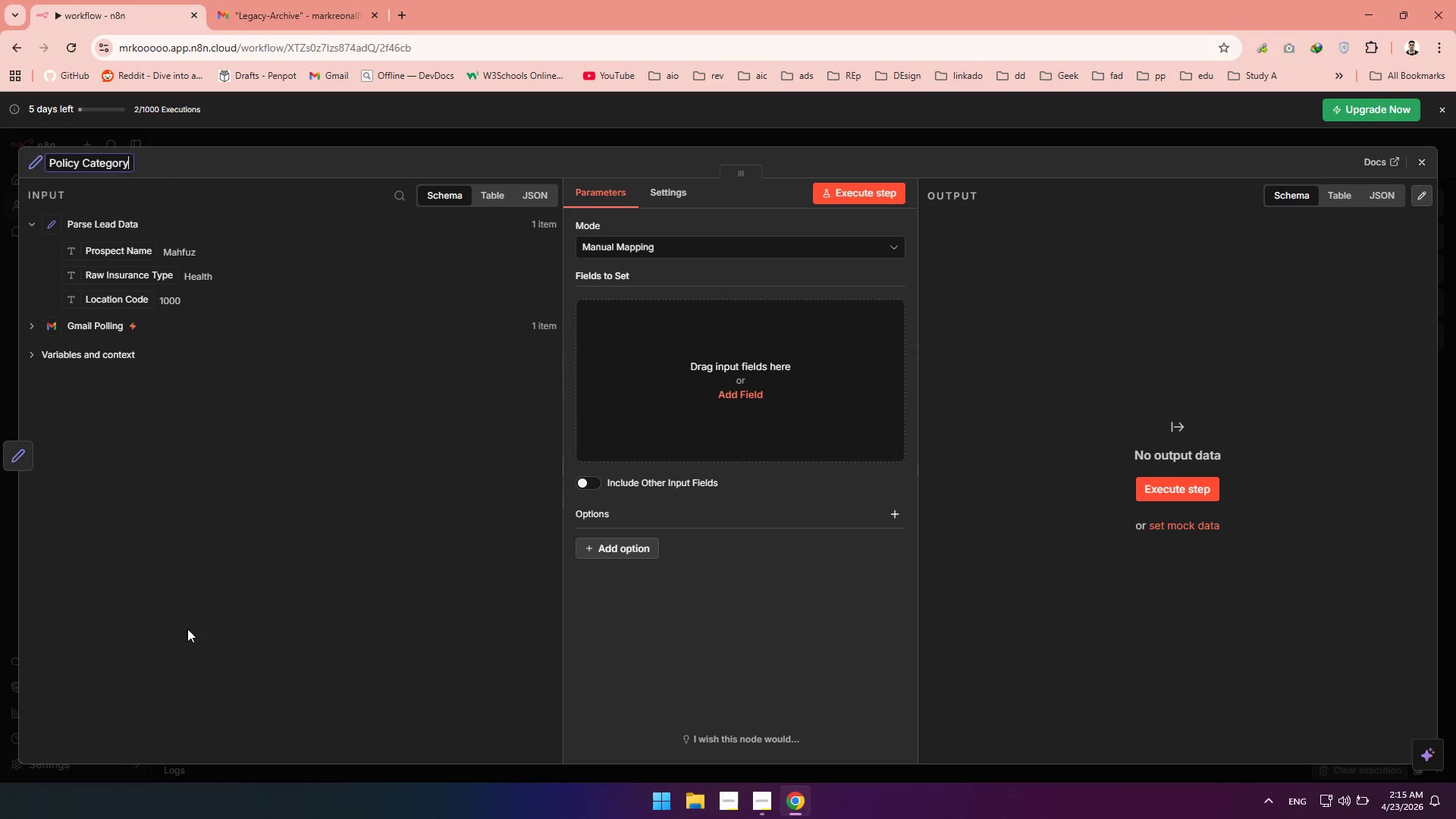 
left_click([196, 446])
 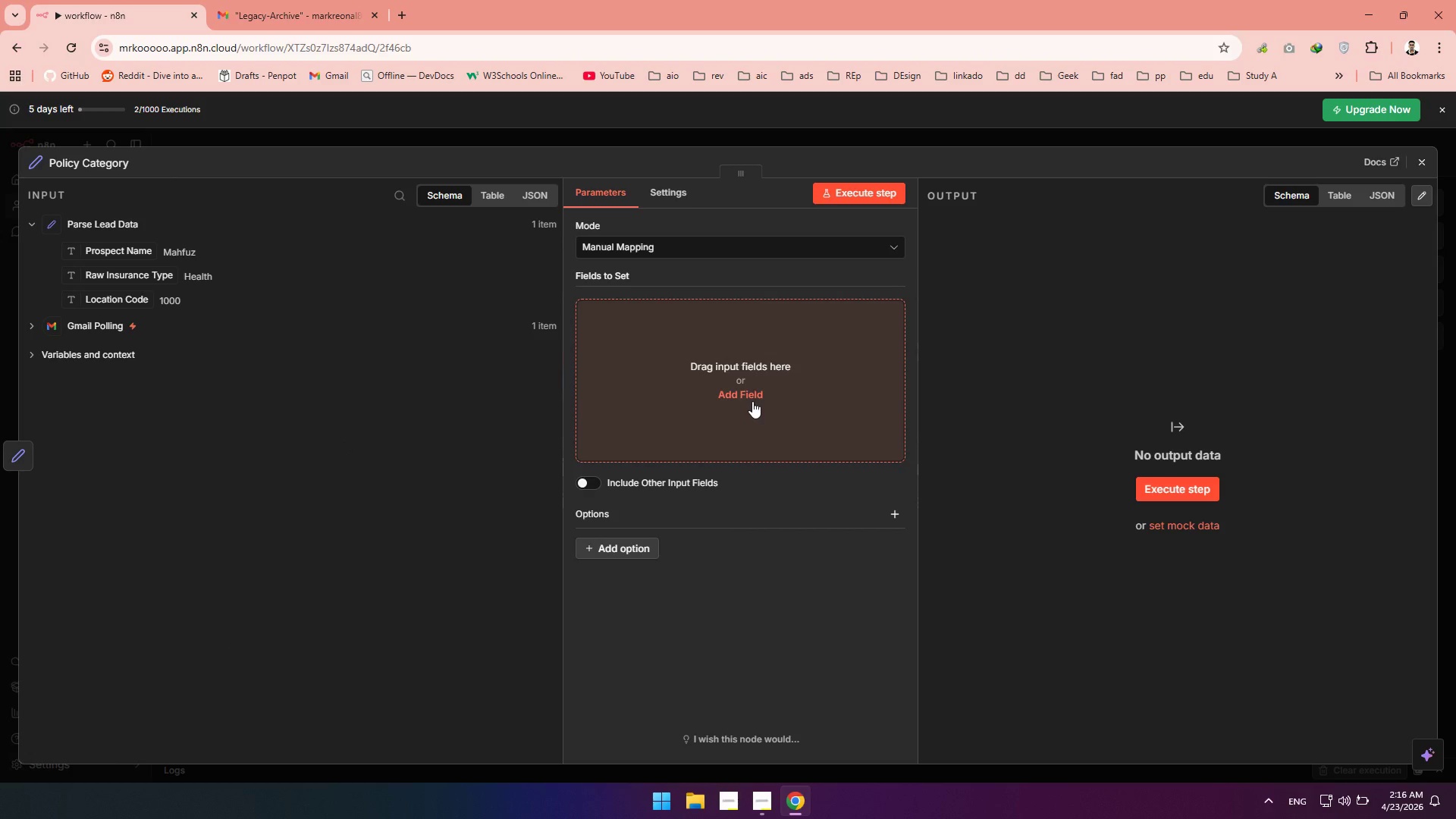 
wait(5.22)
 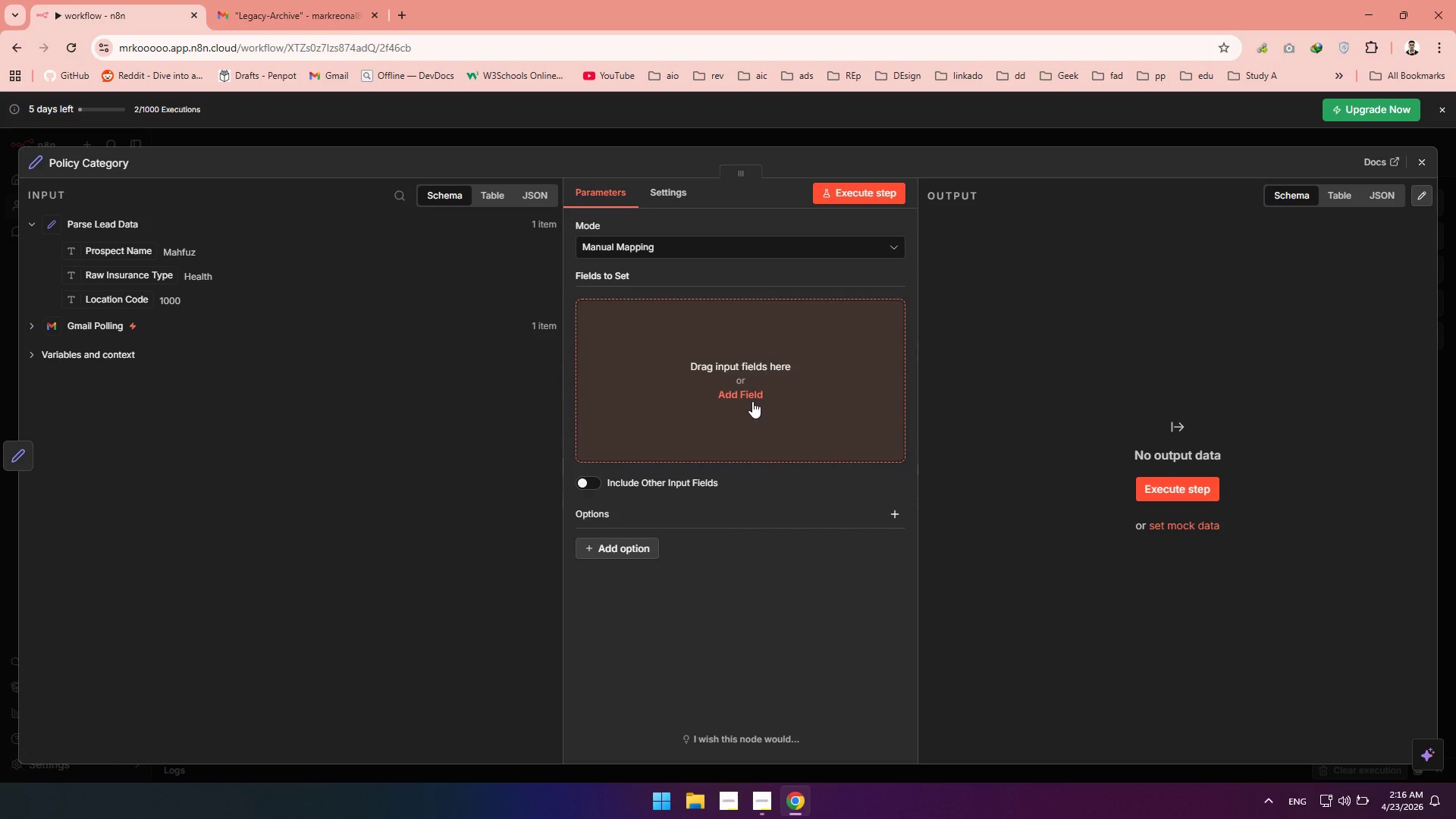 
left_click([81, 160])
 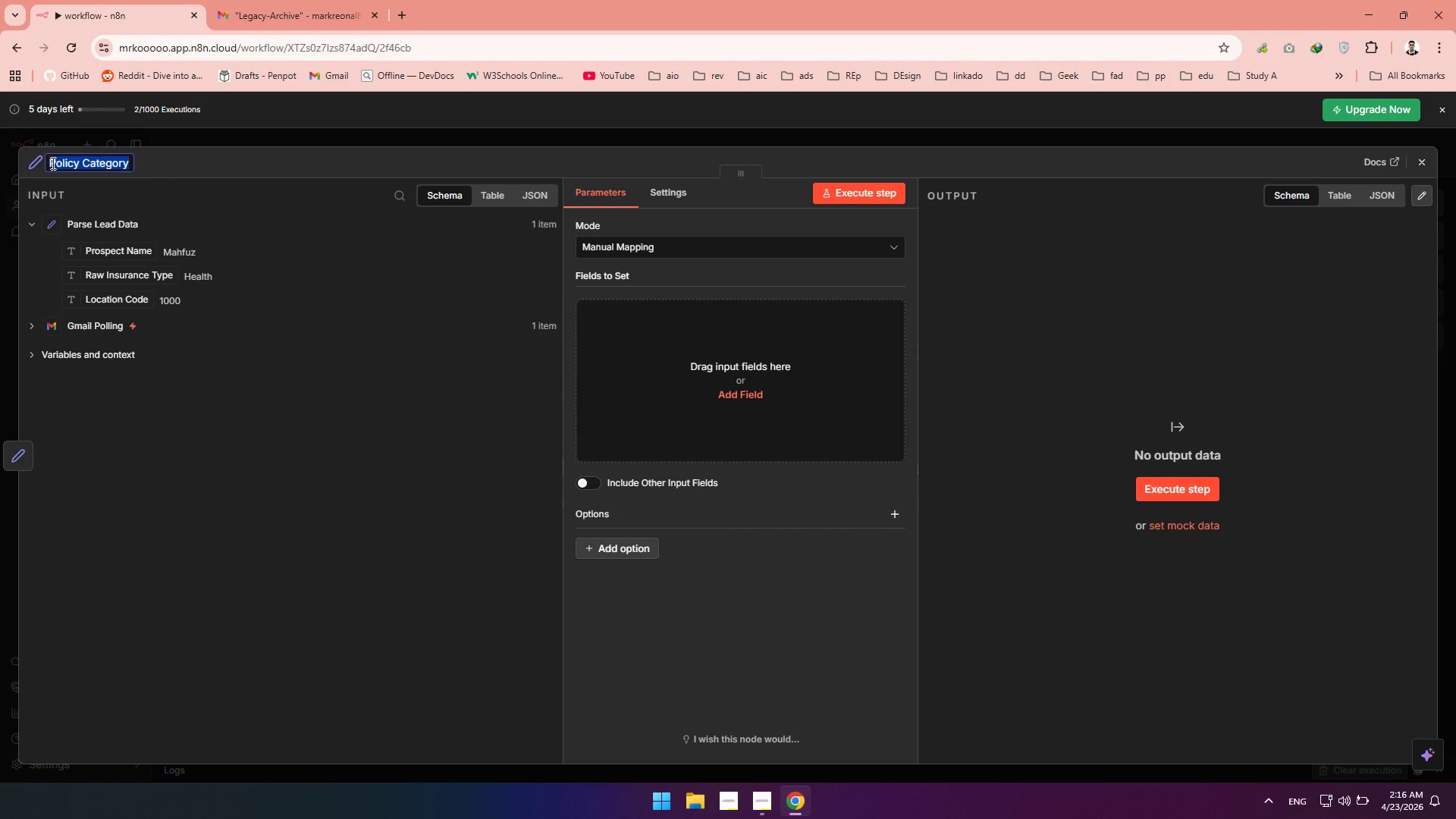 
double_click([52, 163])
 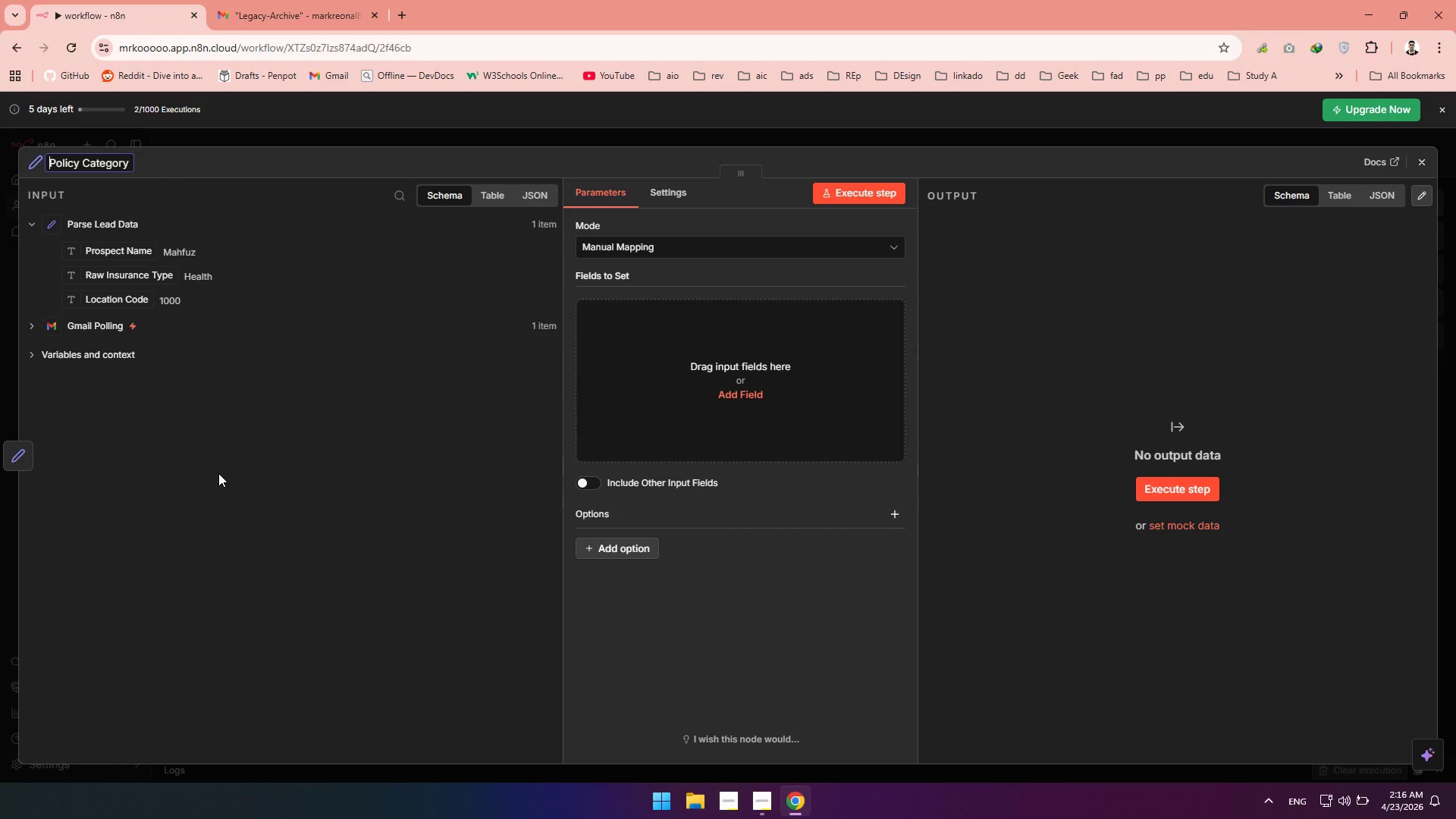 
type(Standardize )
 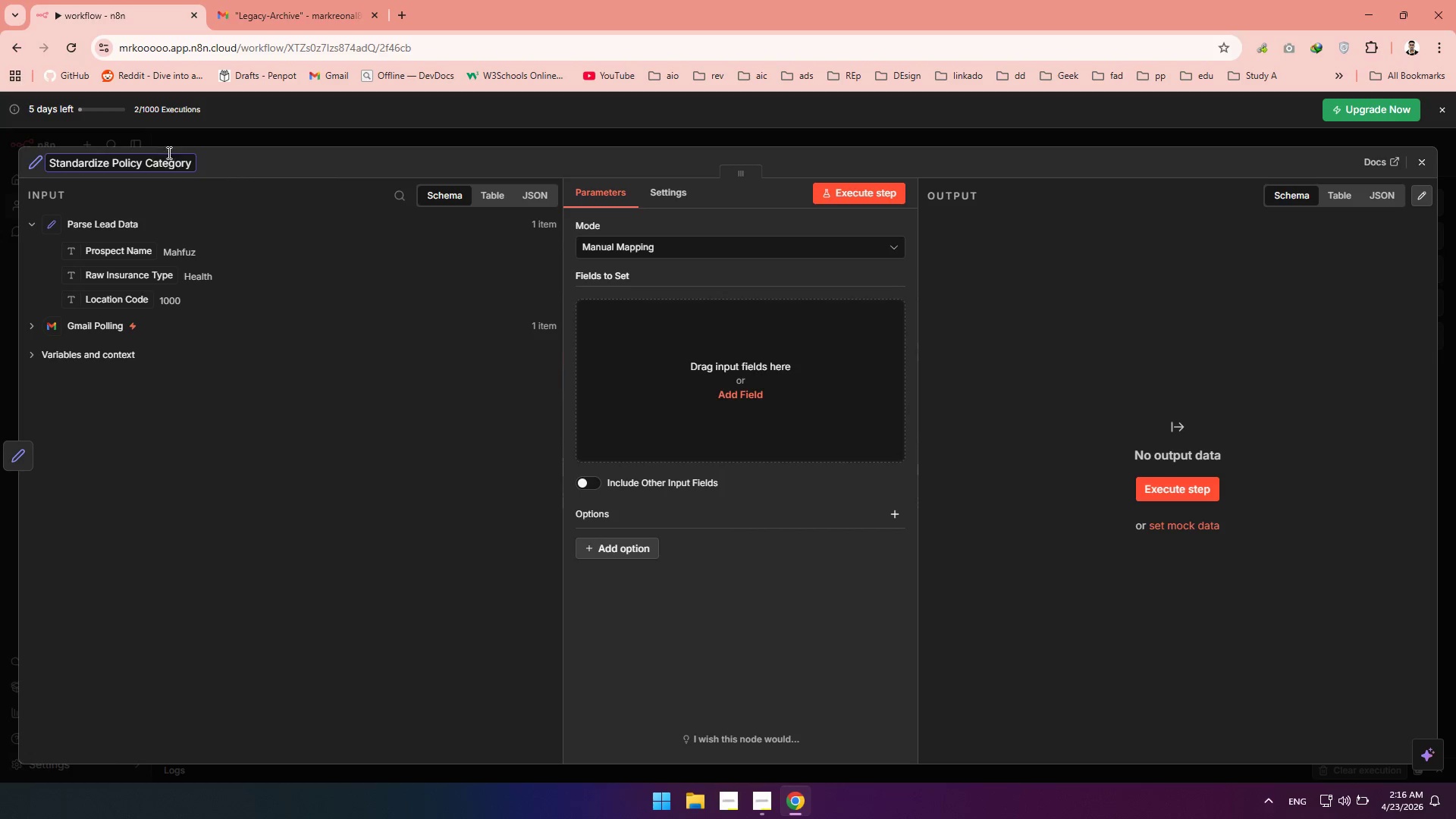 
double_click([168, 159])
 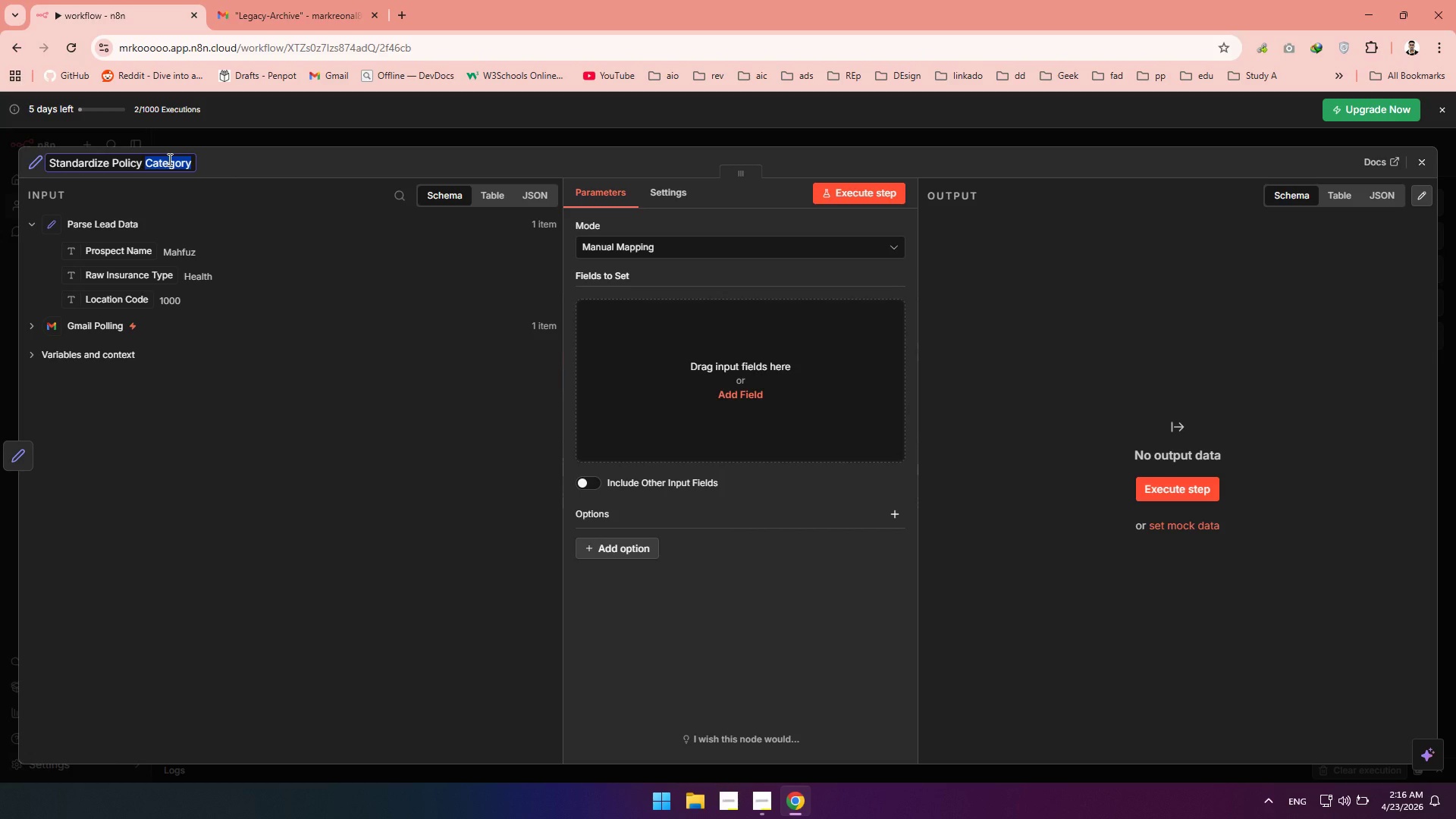 
type(Type)
 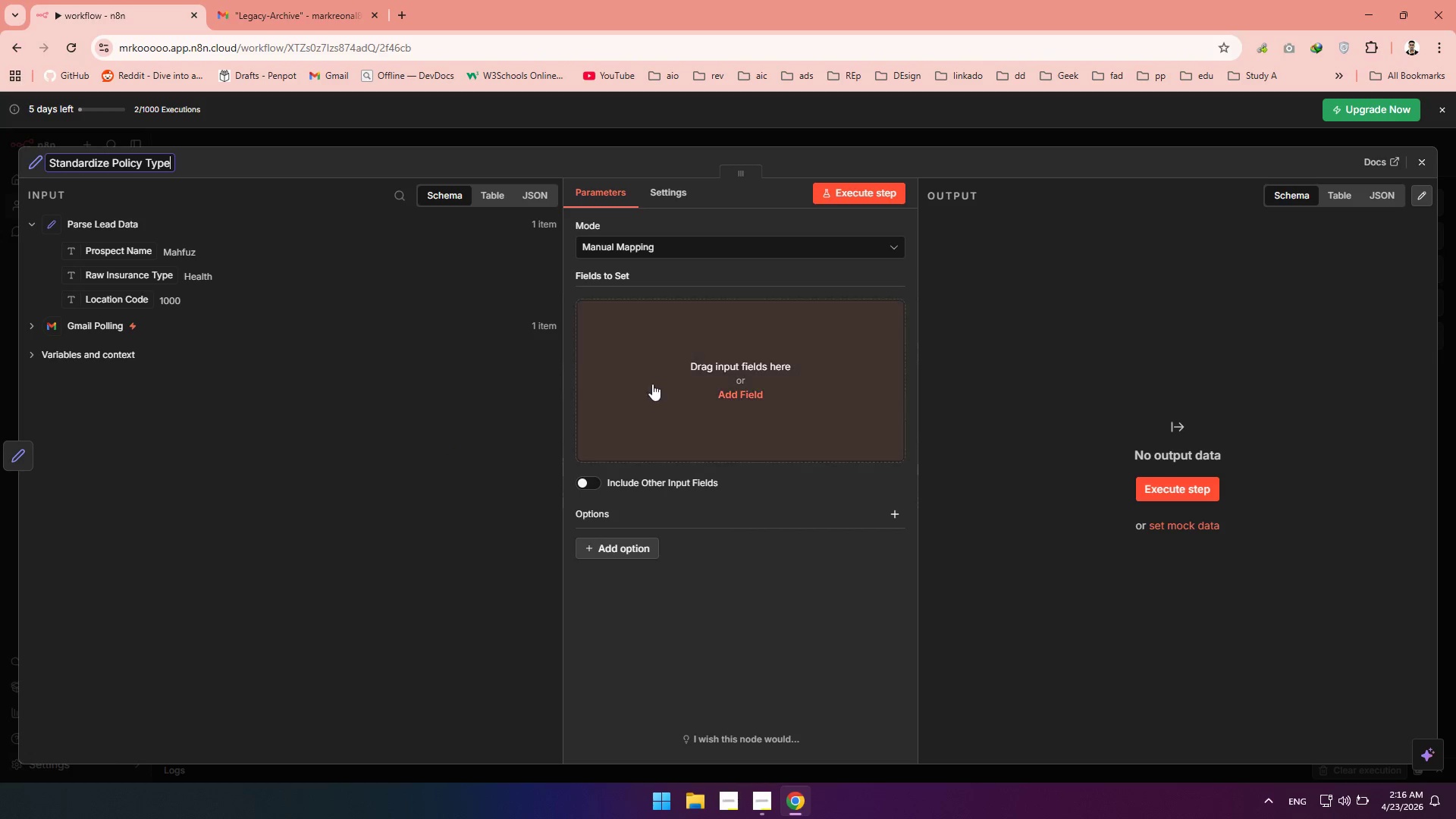 
wait(7.09)
 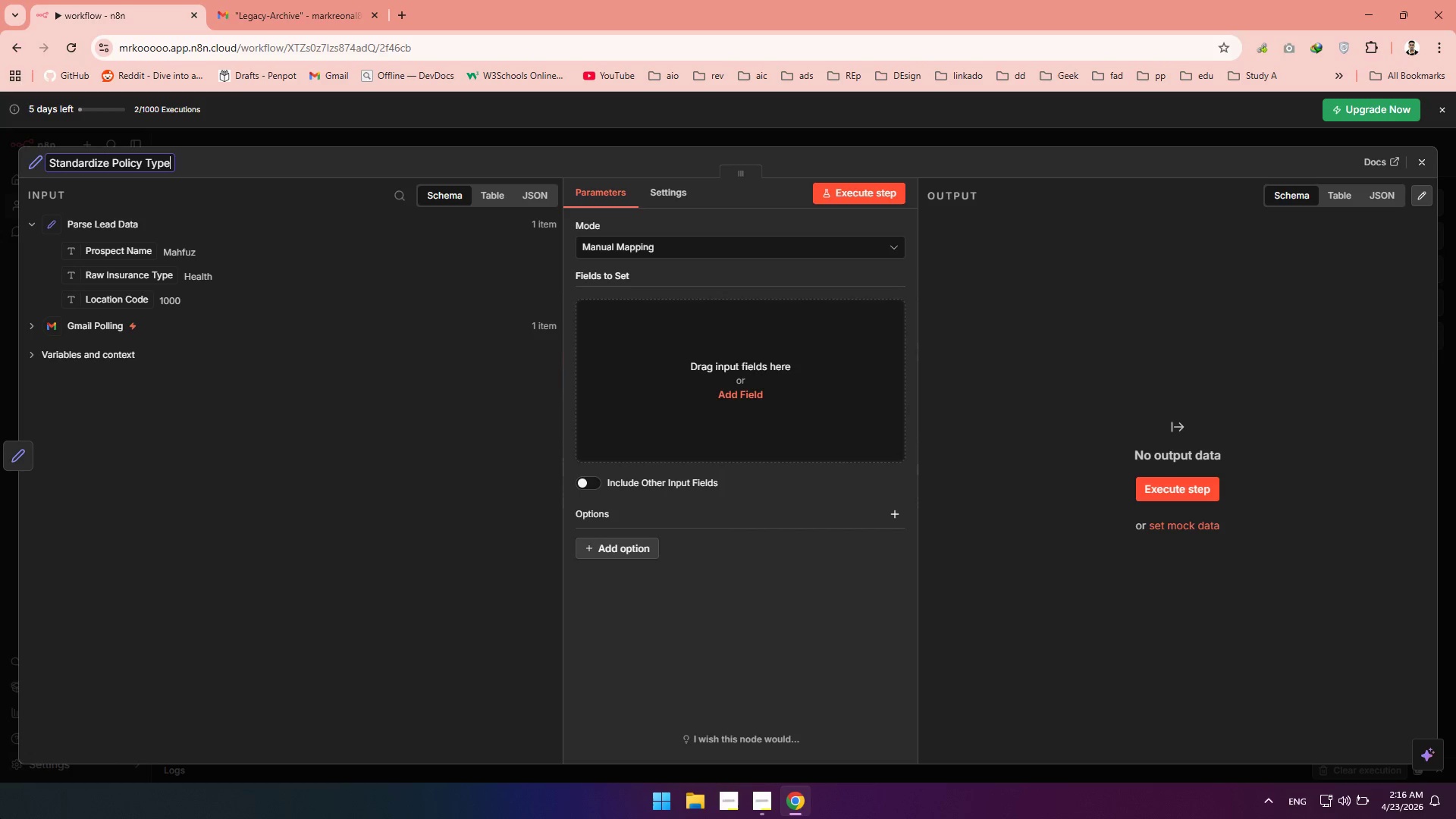 
left_click([670, 388])
 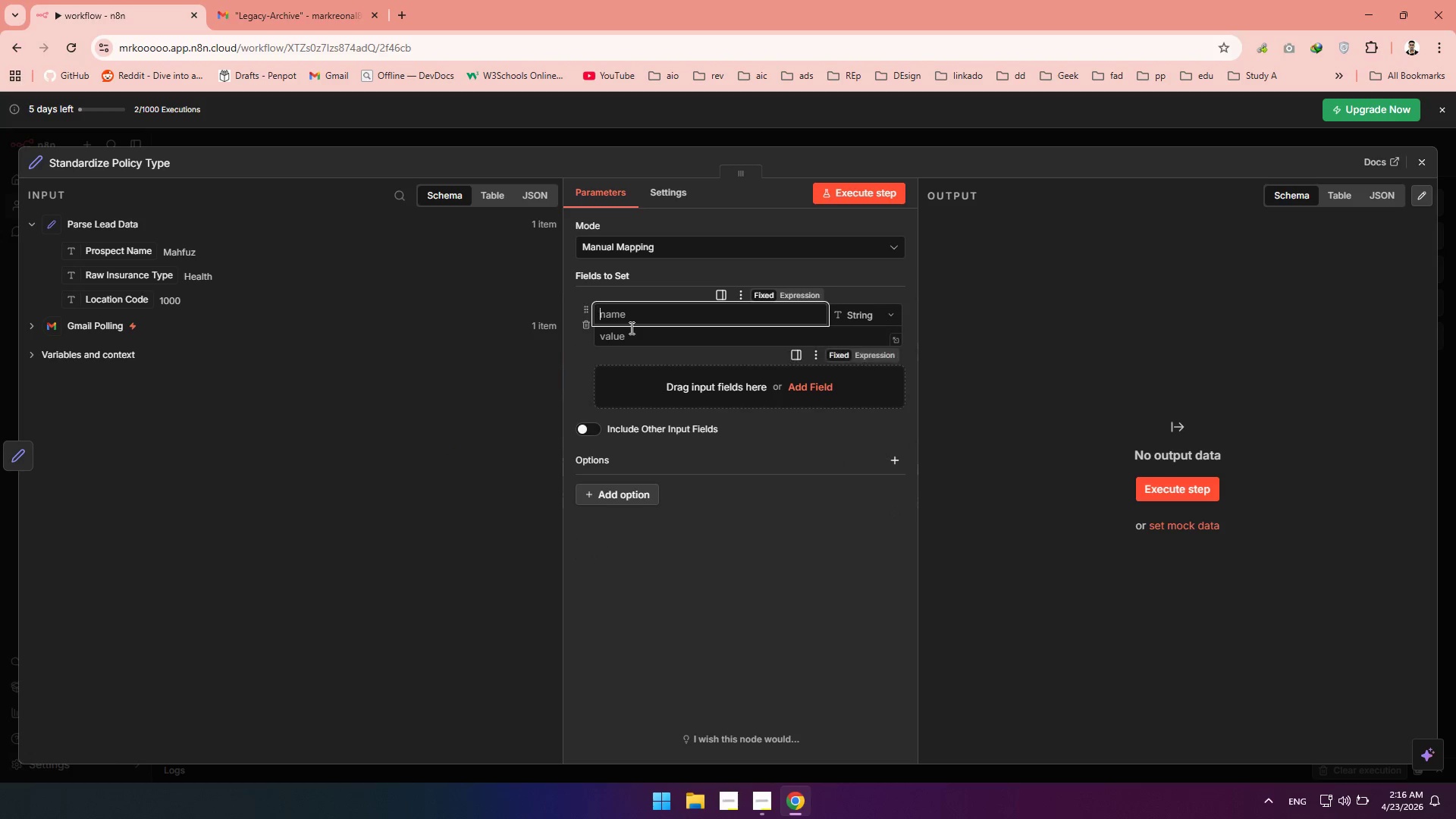 
type(Plicy)
key(Backspace)
key(Backspace)
key(Backspace)
key(Backspace)
type(olicy Category)
 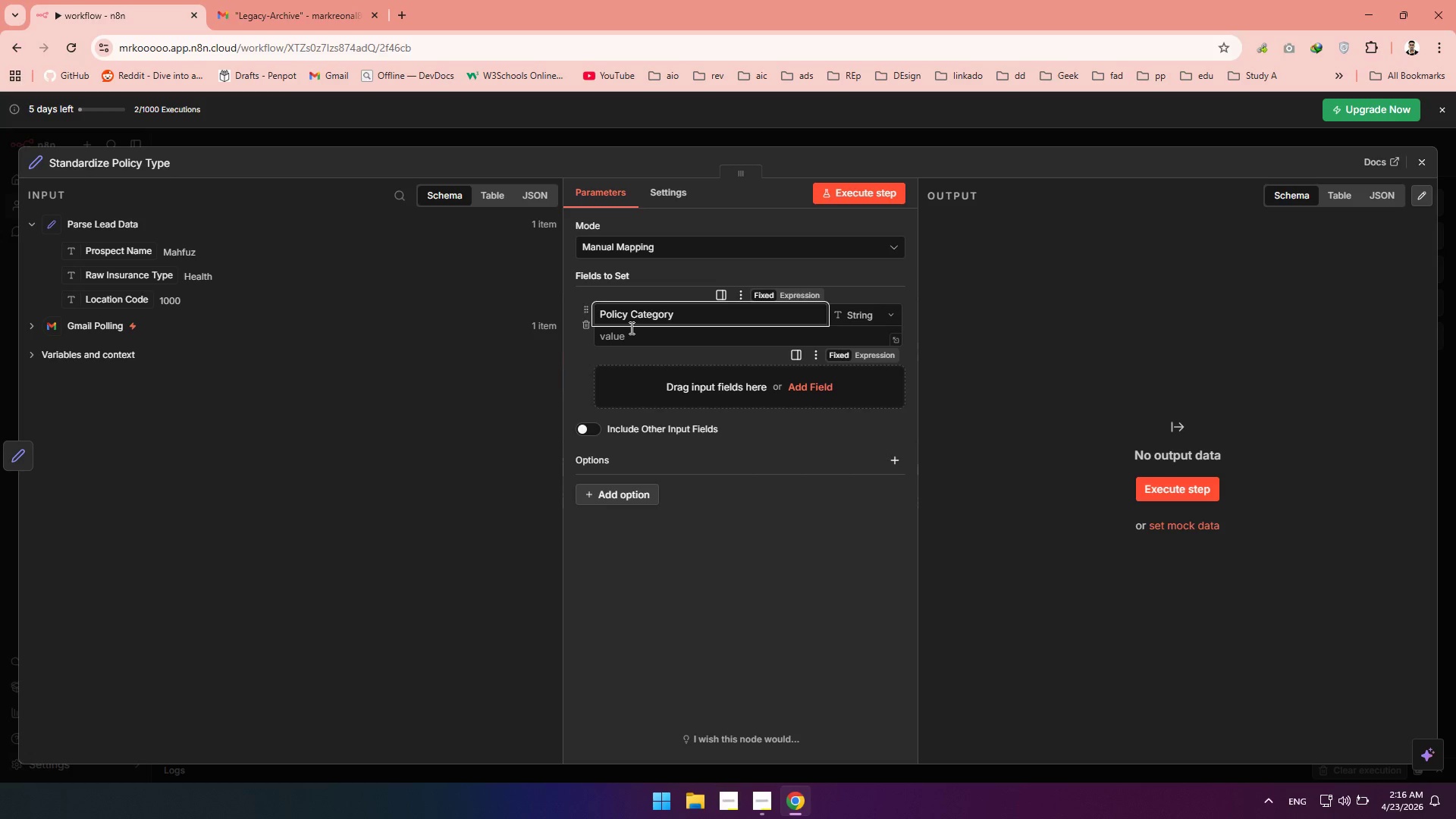 
left_click([684, 353])
 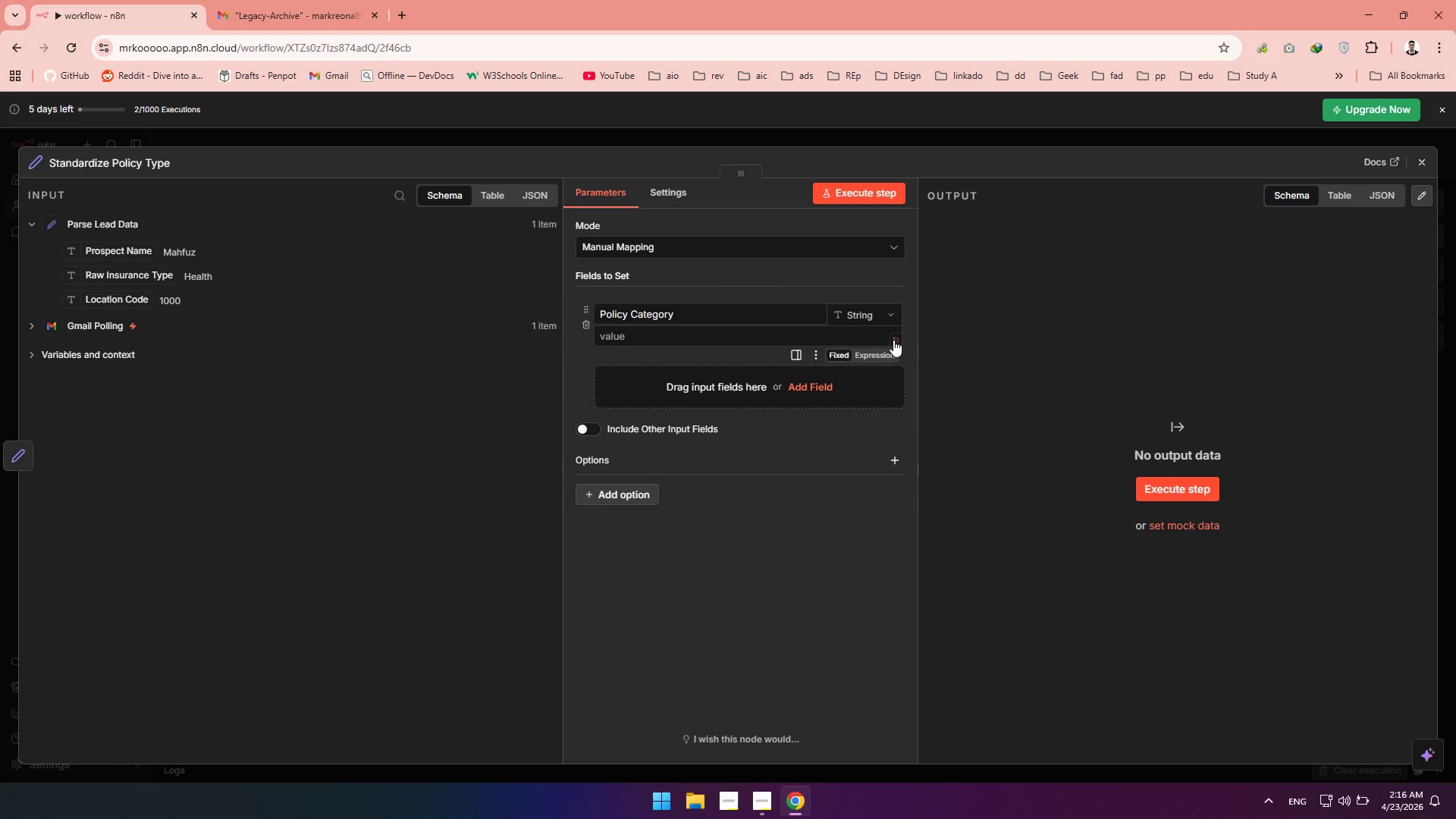 
left_click([894, 340])
 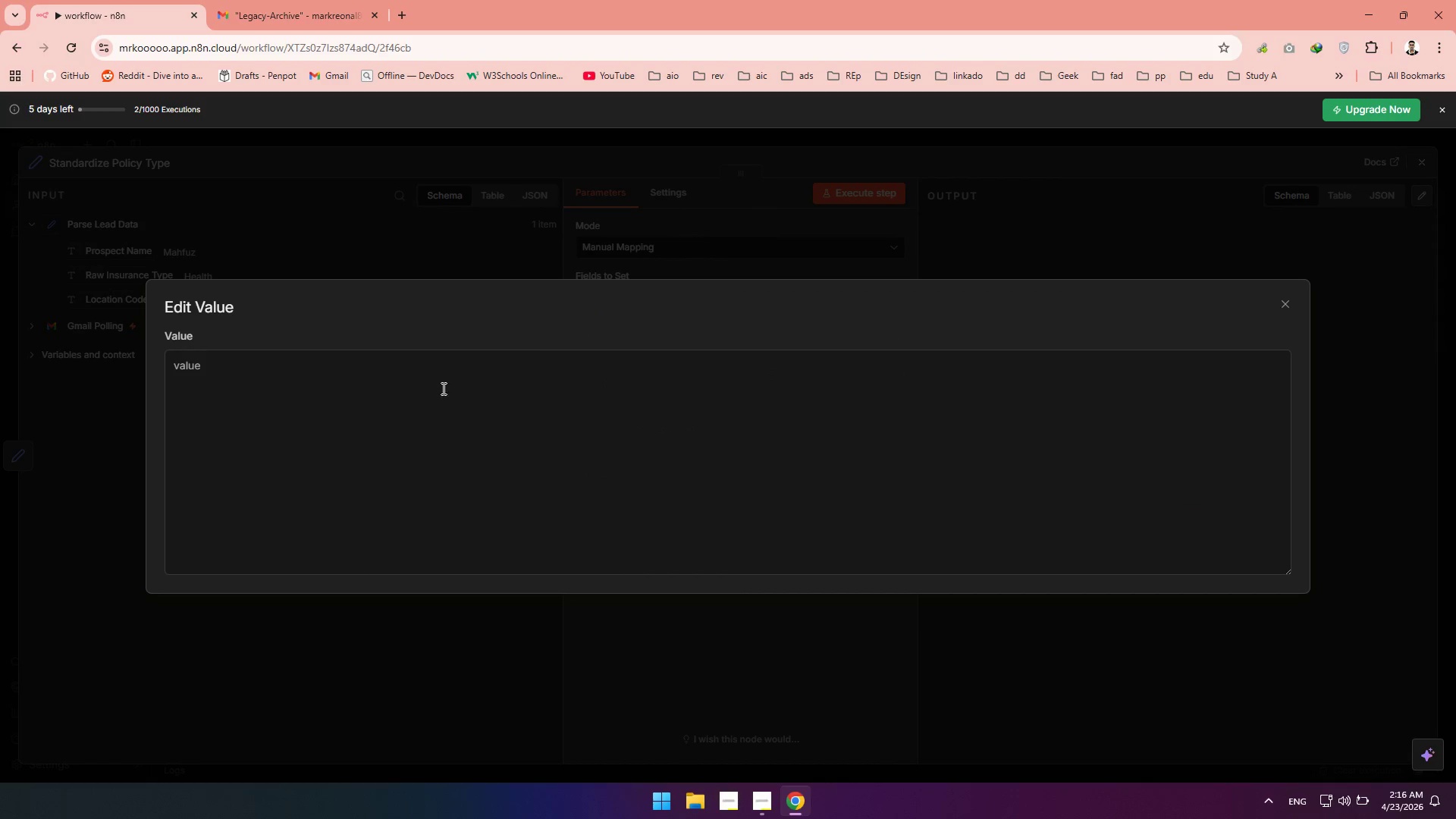 
left_click([422, 389])
 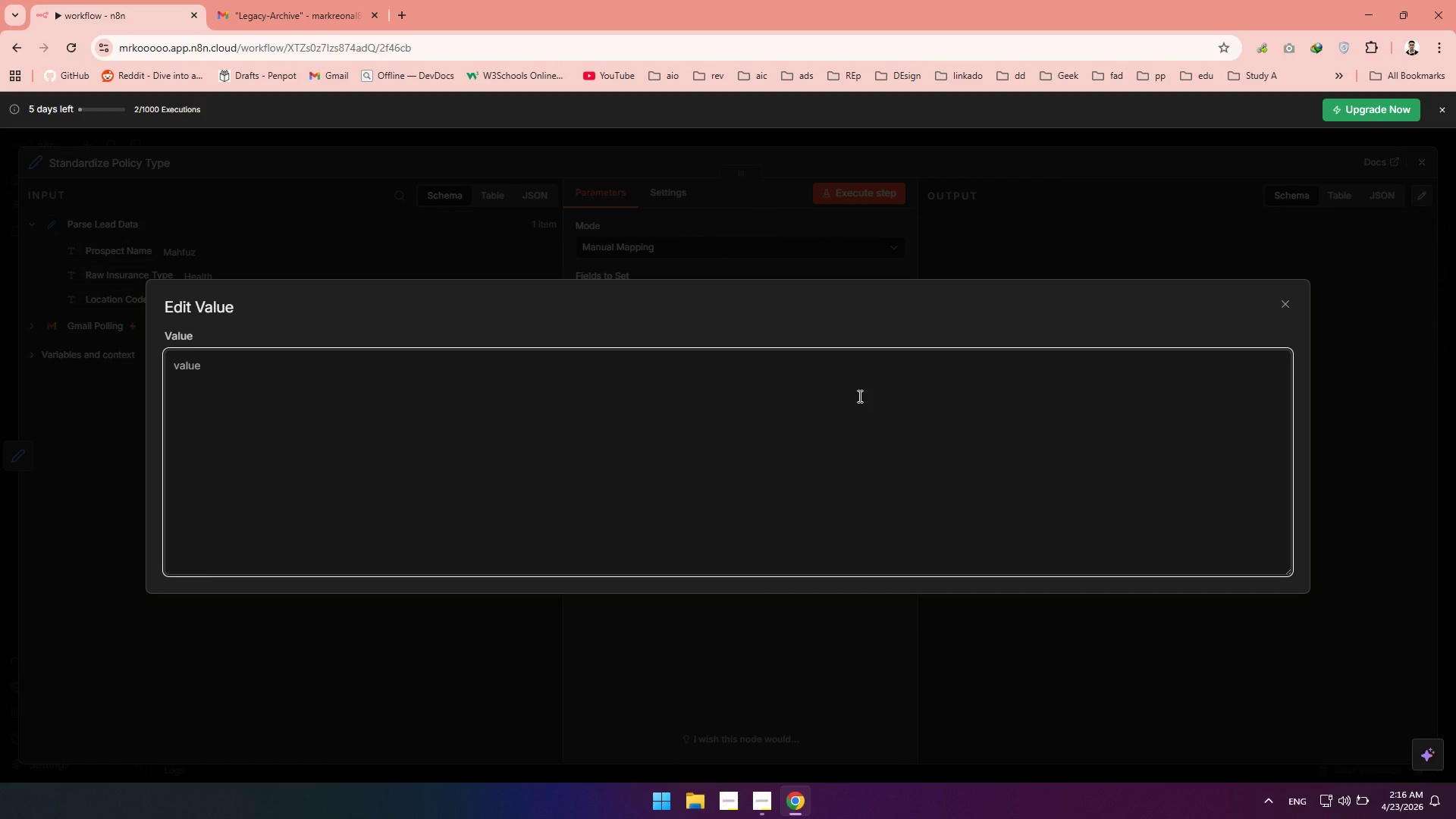 
wait(5.52)
 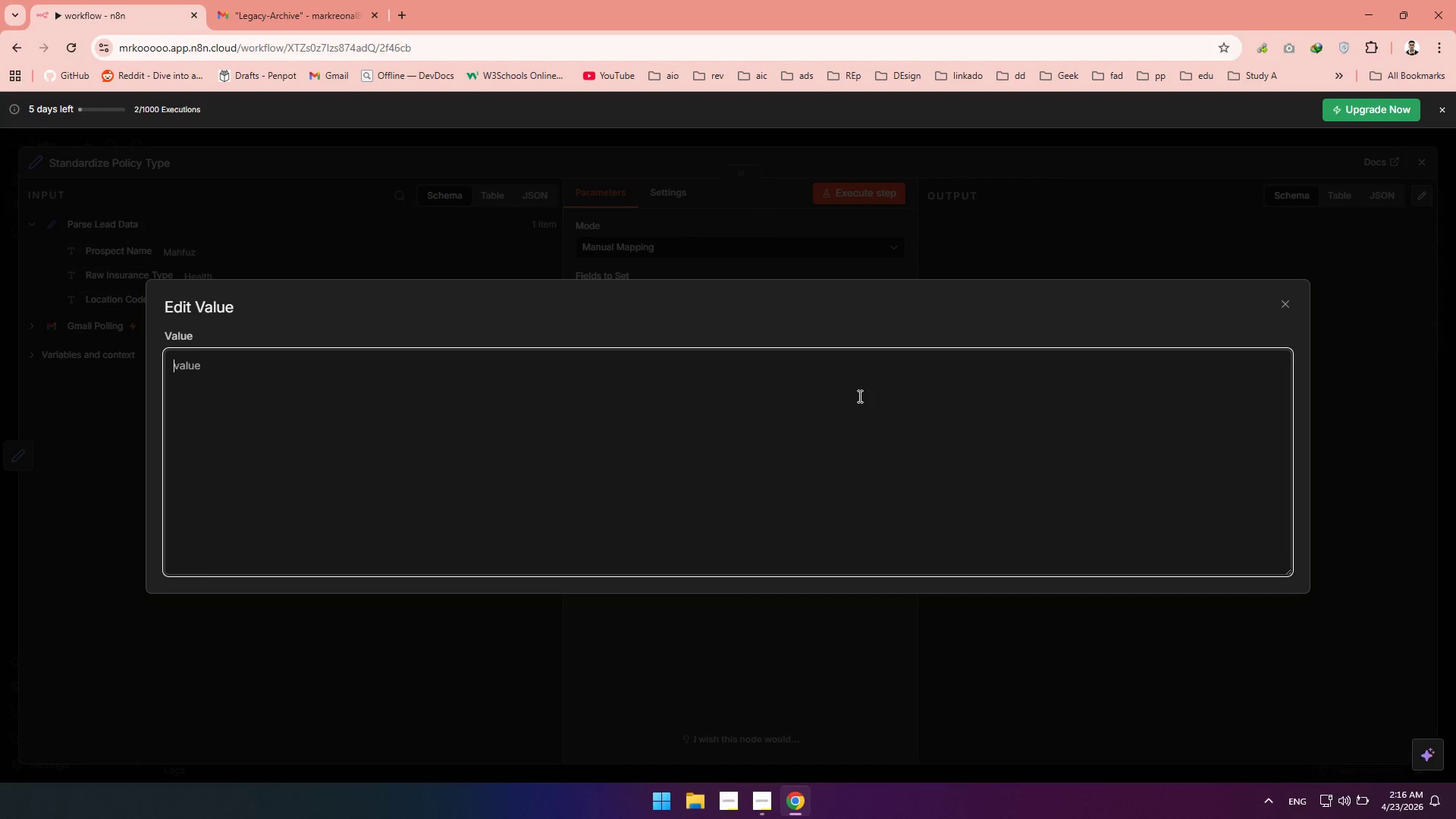 
key(Shift+BracketLeft)
 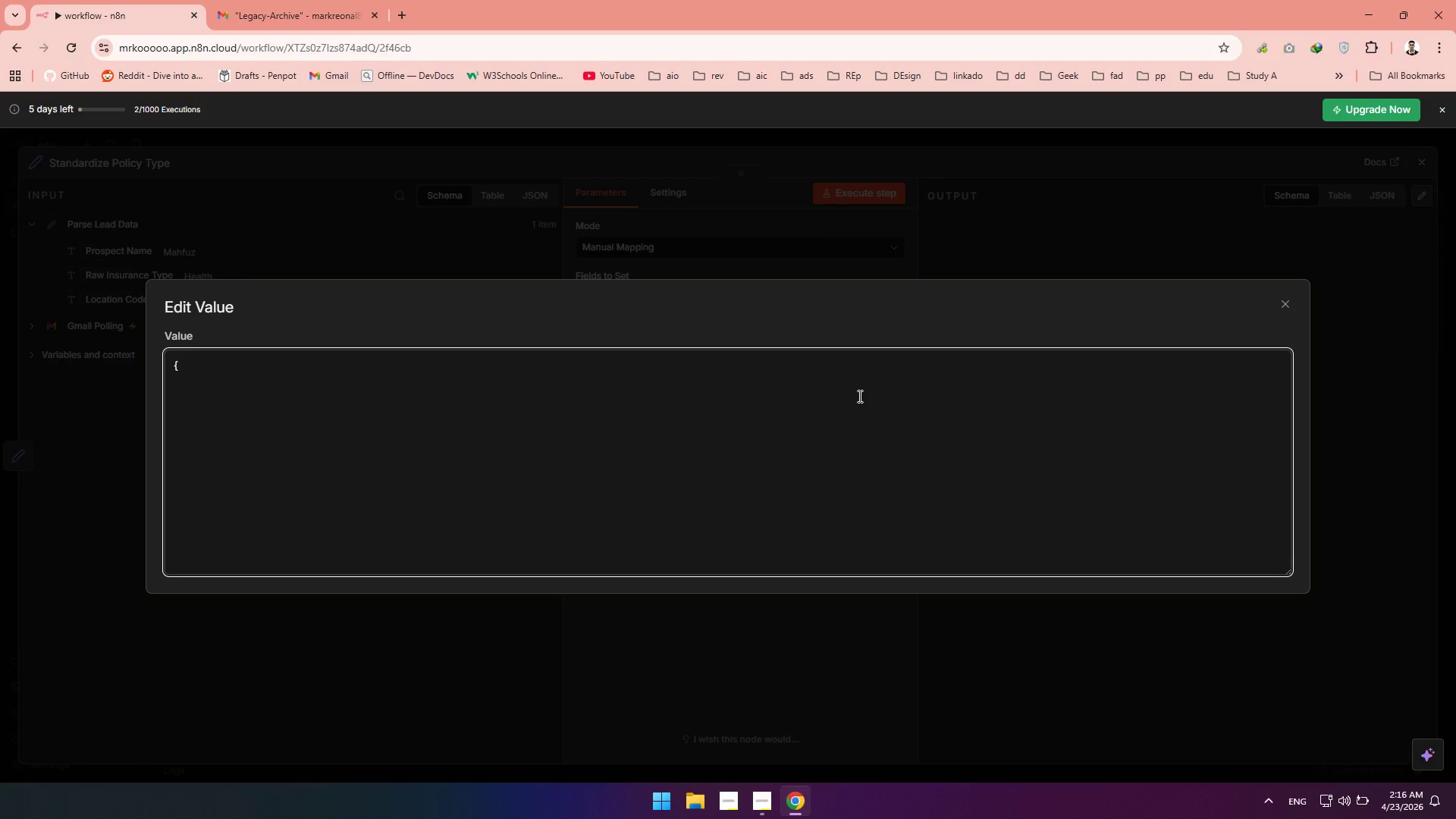 
hold_key(key=ShiftRight, duration=0.39)
 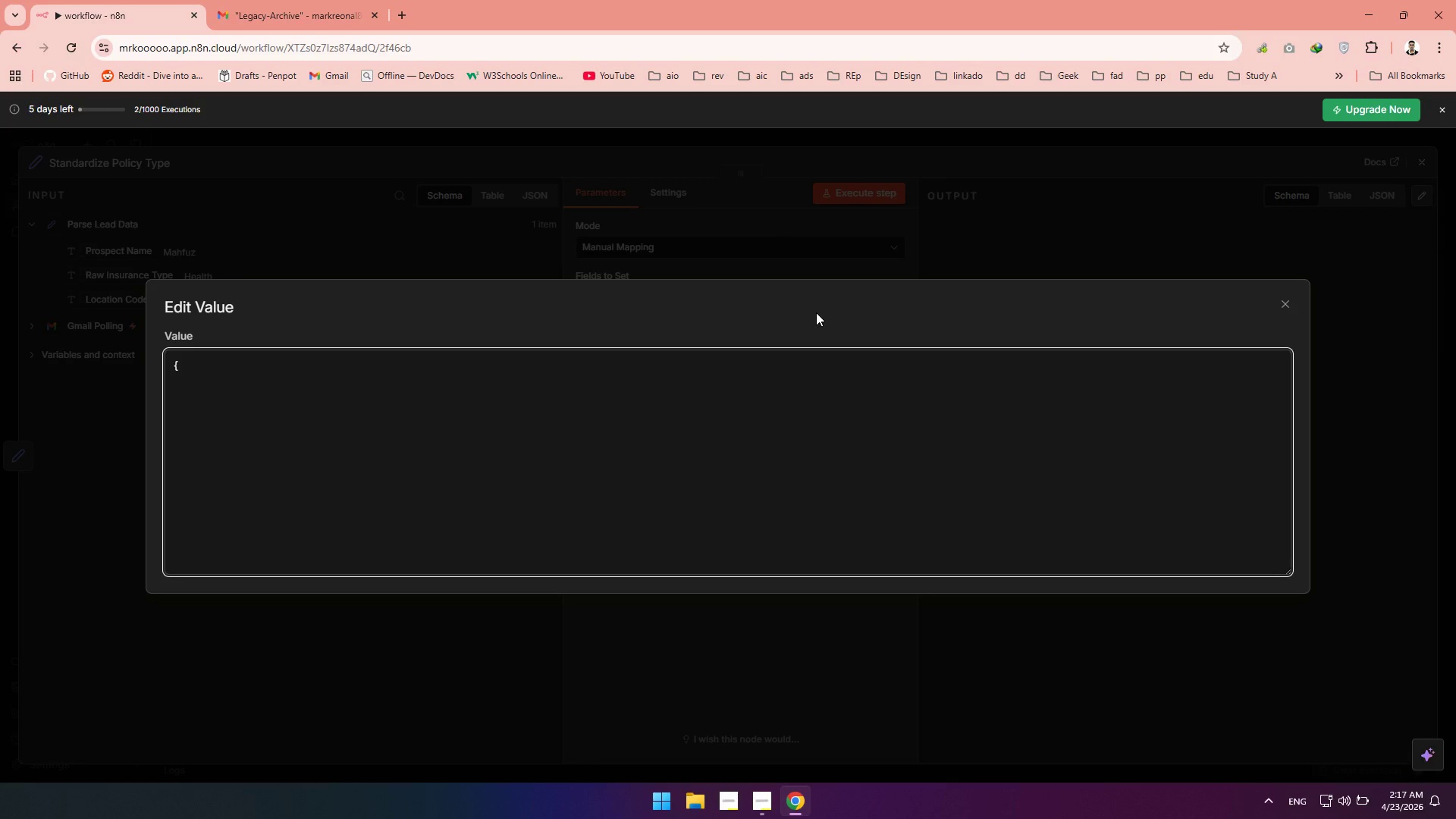 
scroll: coordinate [818, 307], scroll_direction: up, amount: 1.0
 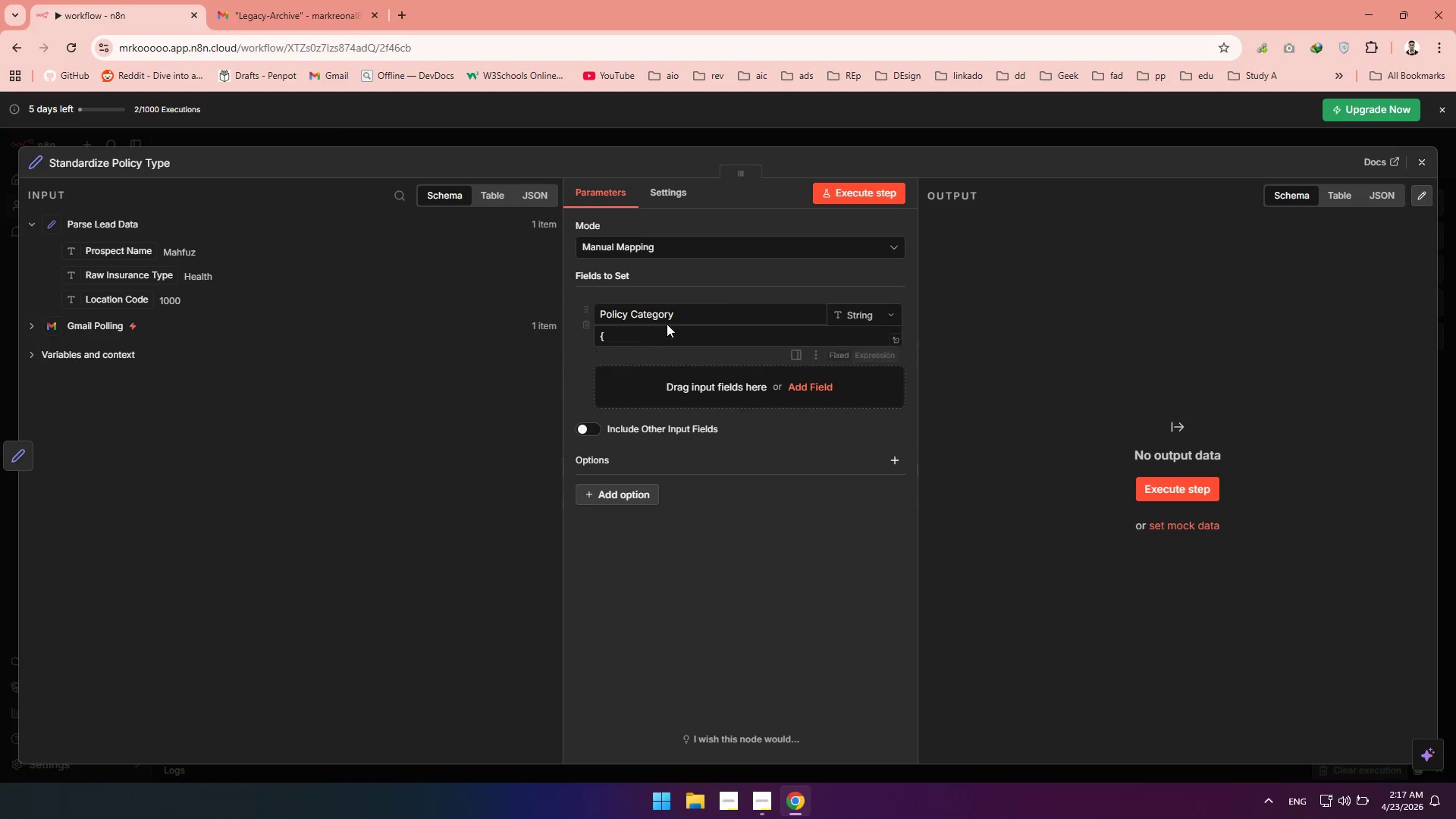 
mouse_move([839, 355])
 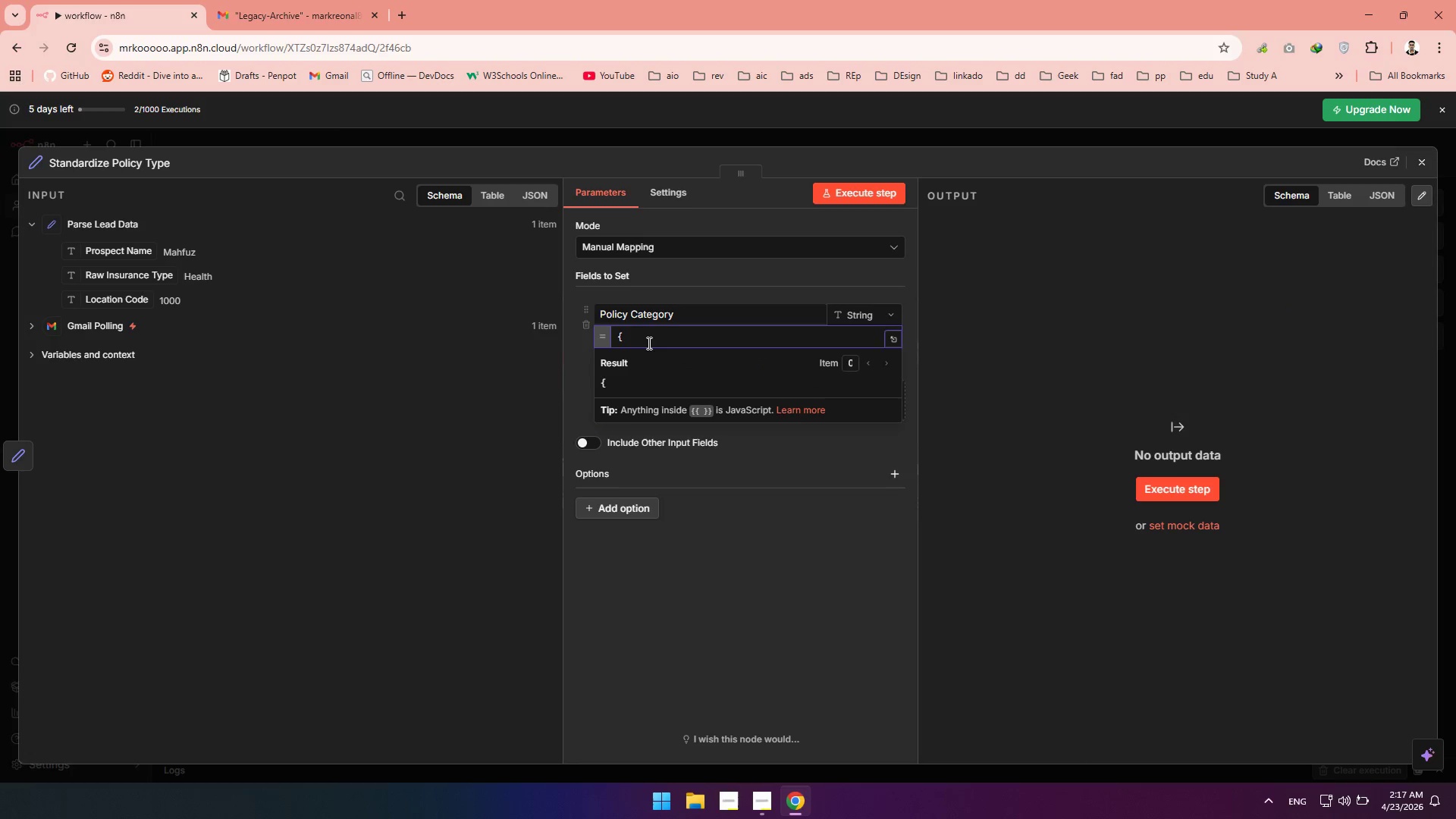 
left_click_drag(start_coordinate=[648, 340], to_coordinate=[614, 335])
 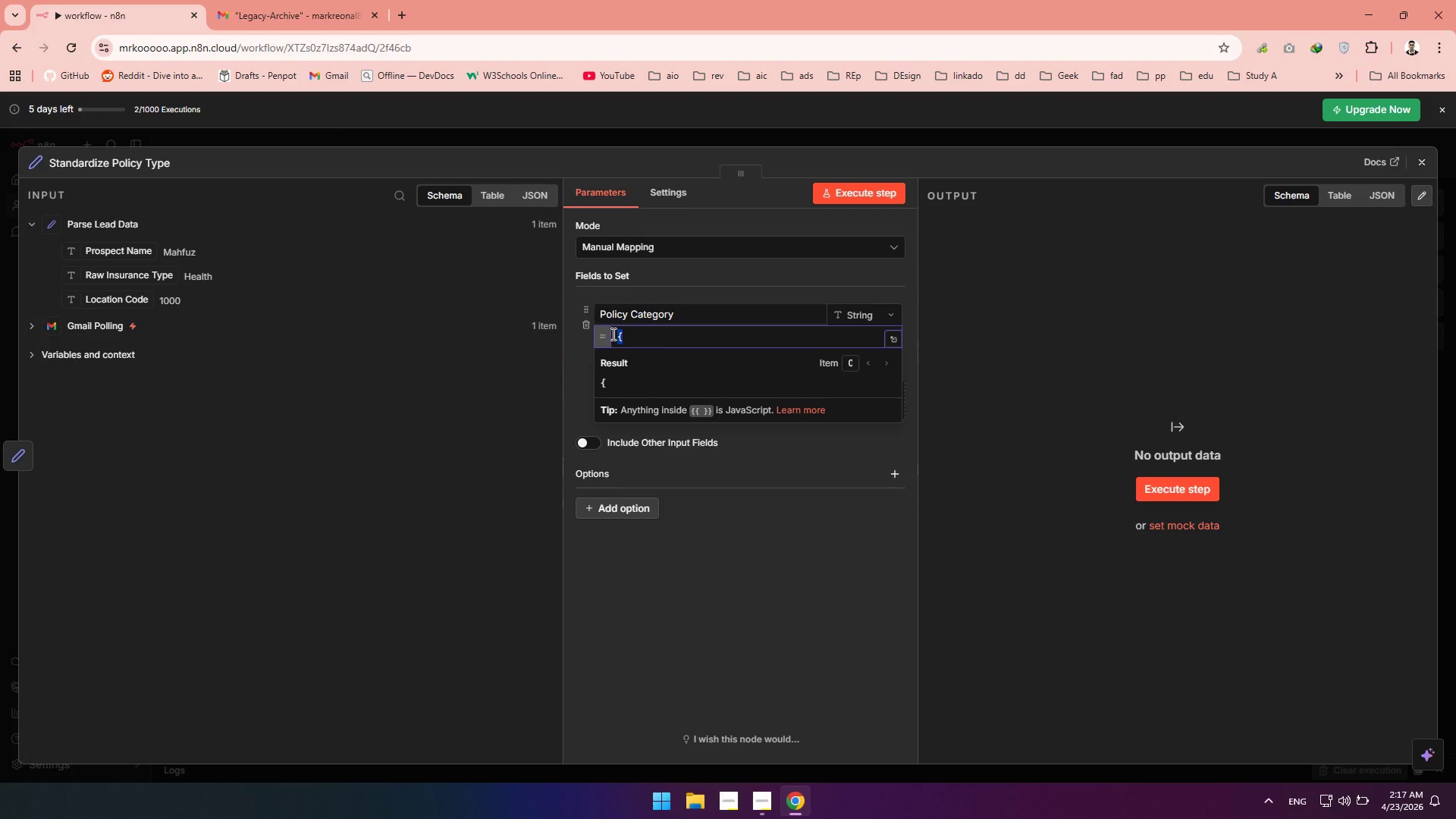 
key(Backspace)
 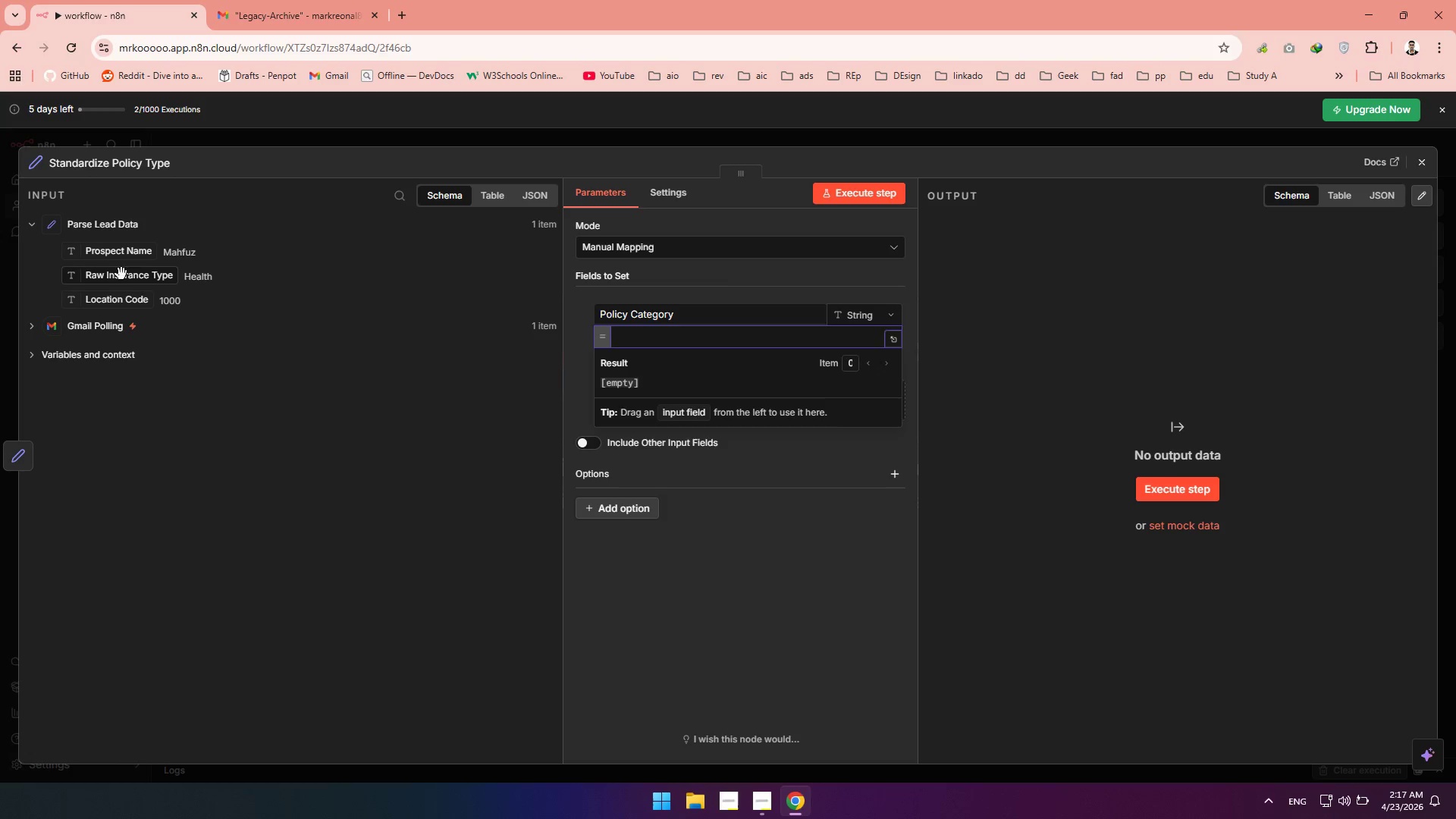 
left_click_drag(start_coordinate=[118, 281], to_coordinate=[660, 334])
 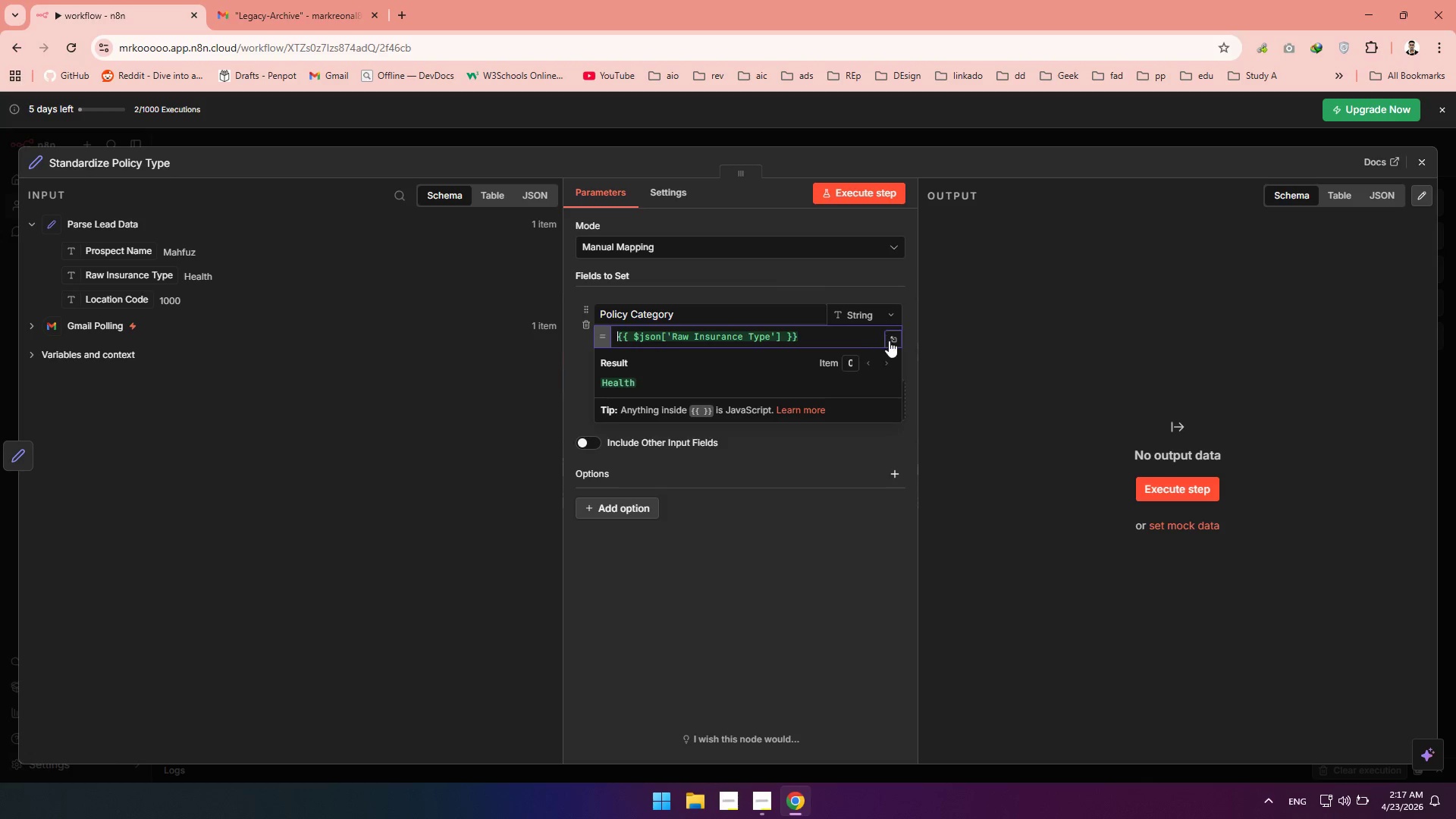 
left_click([899, 340])
 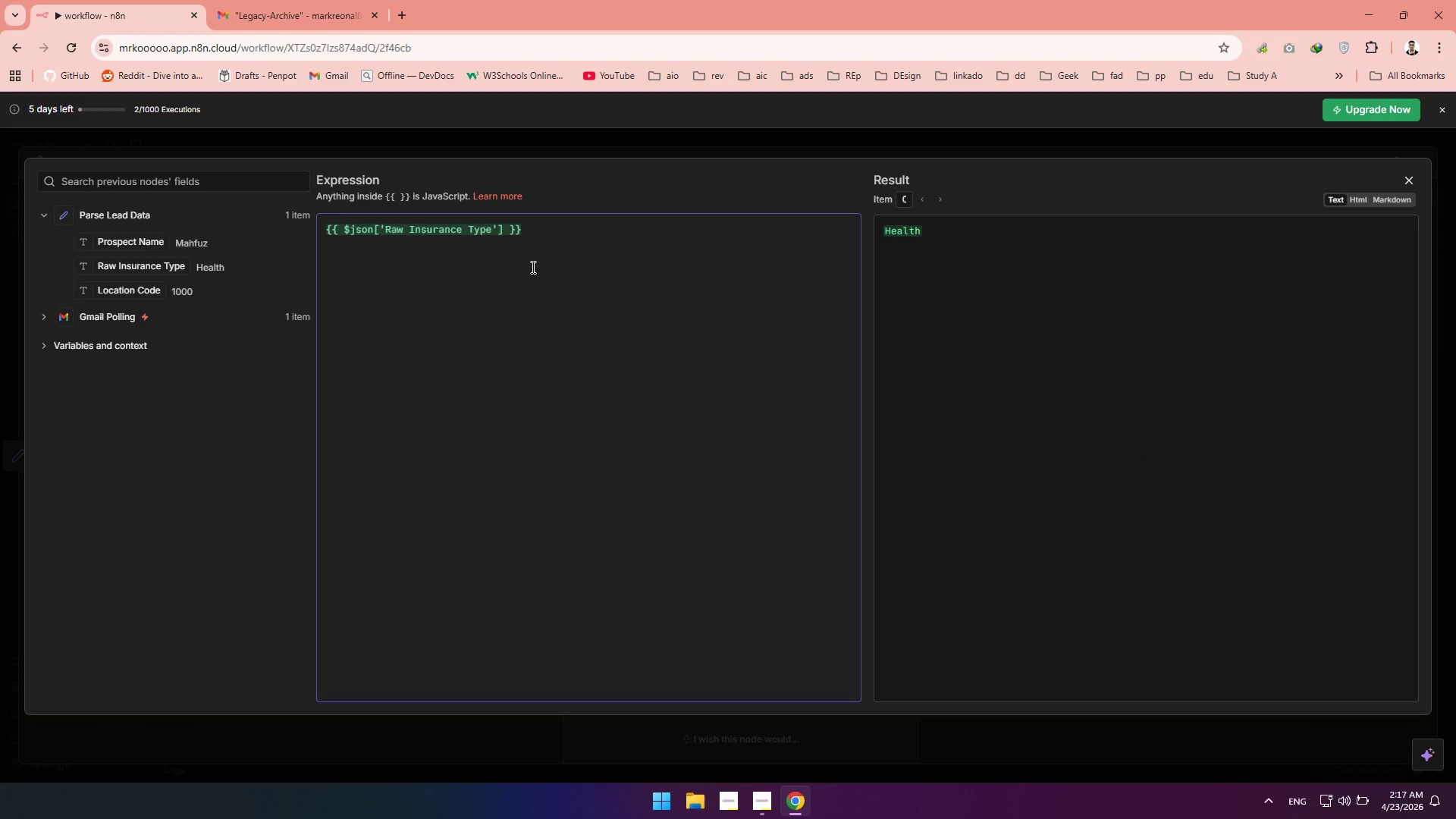 
wait(5.03)
 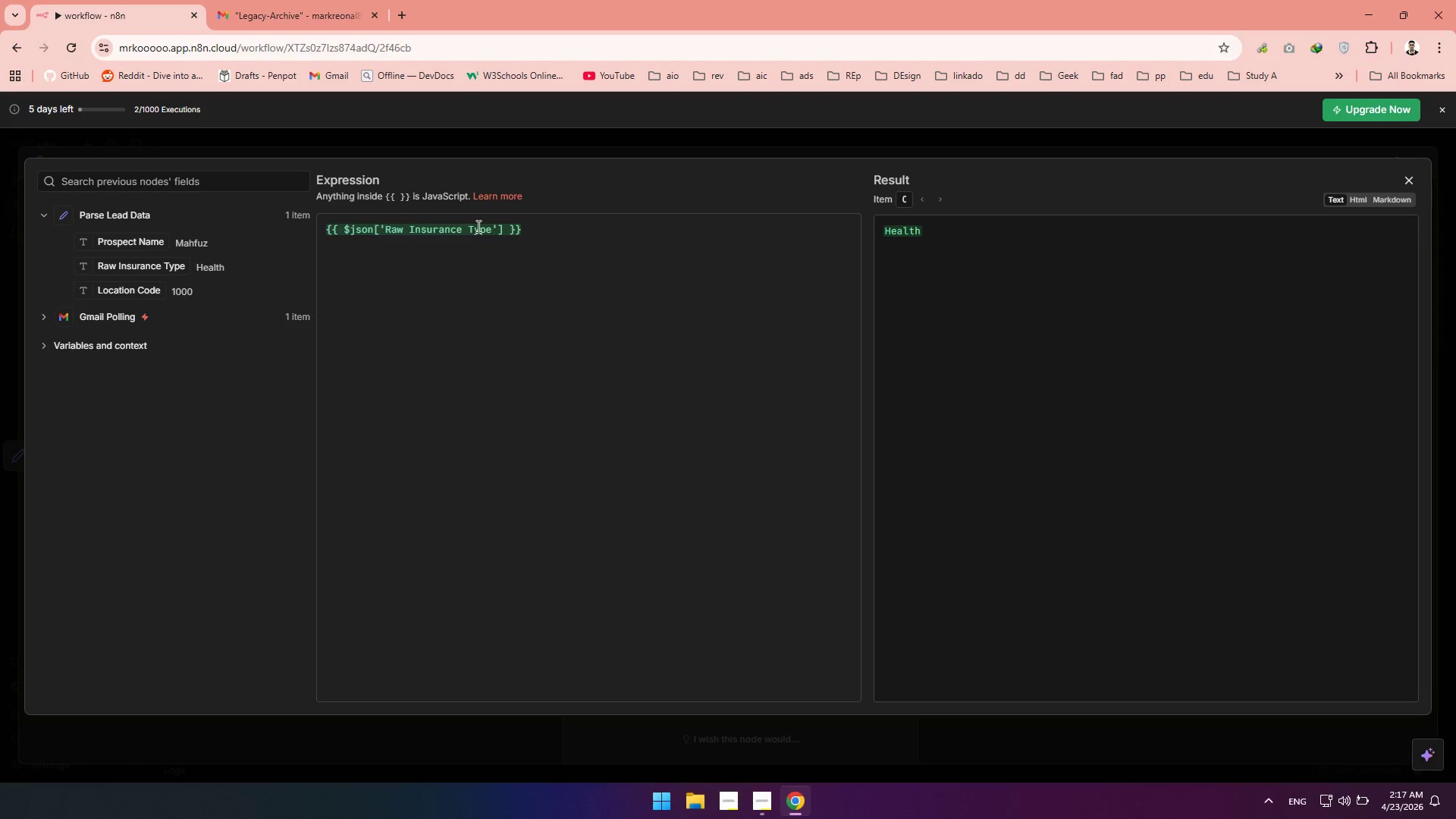 
type(.toLower)
 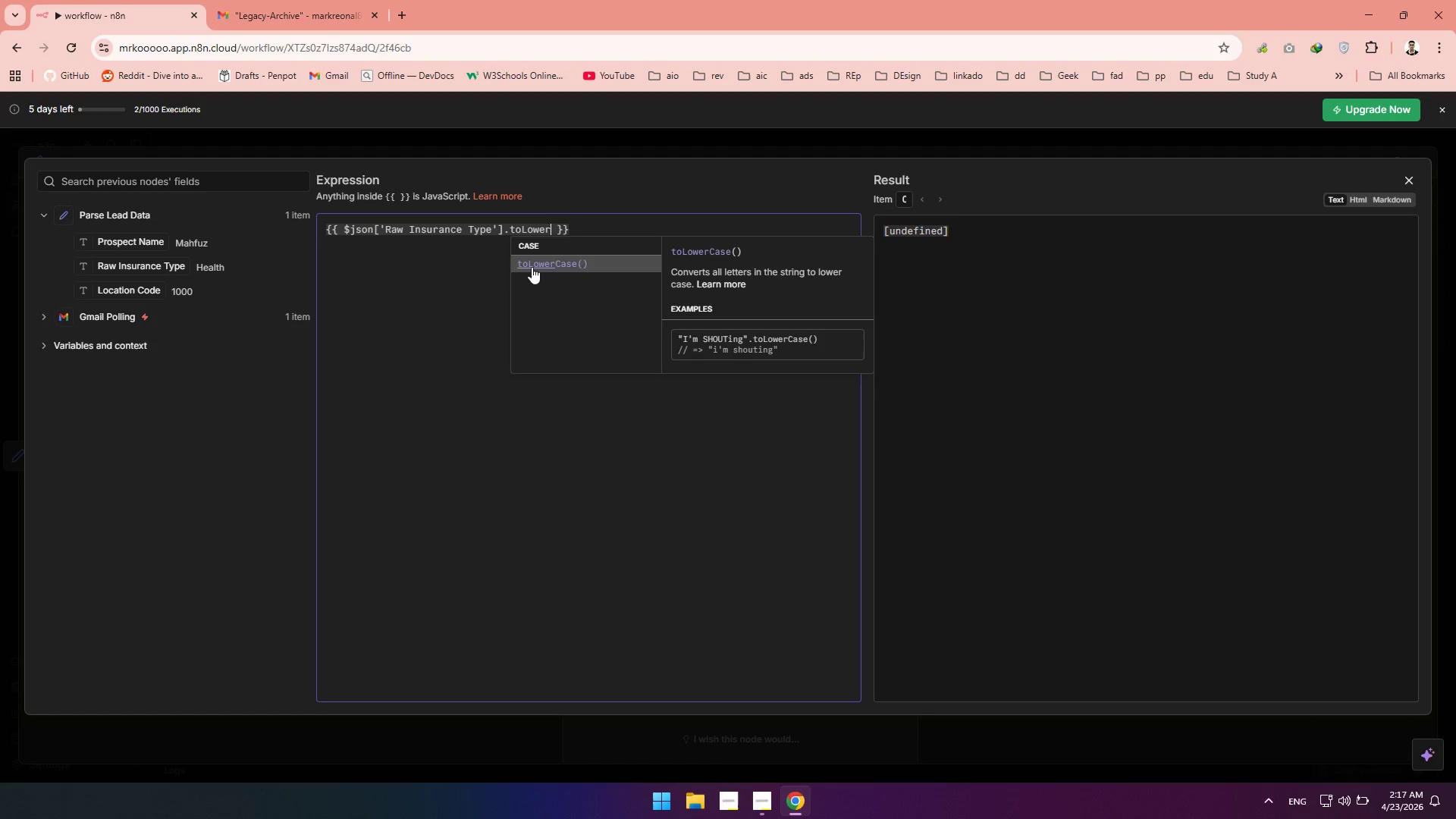 
key(Enter)
 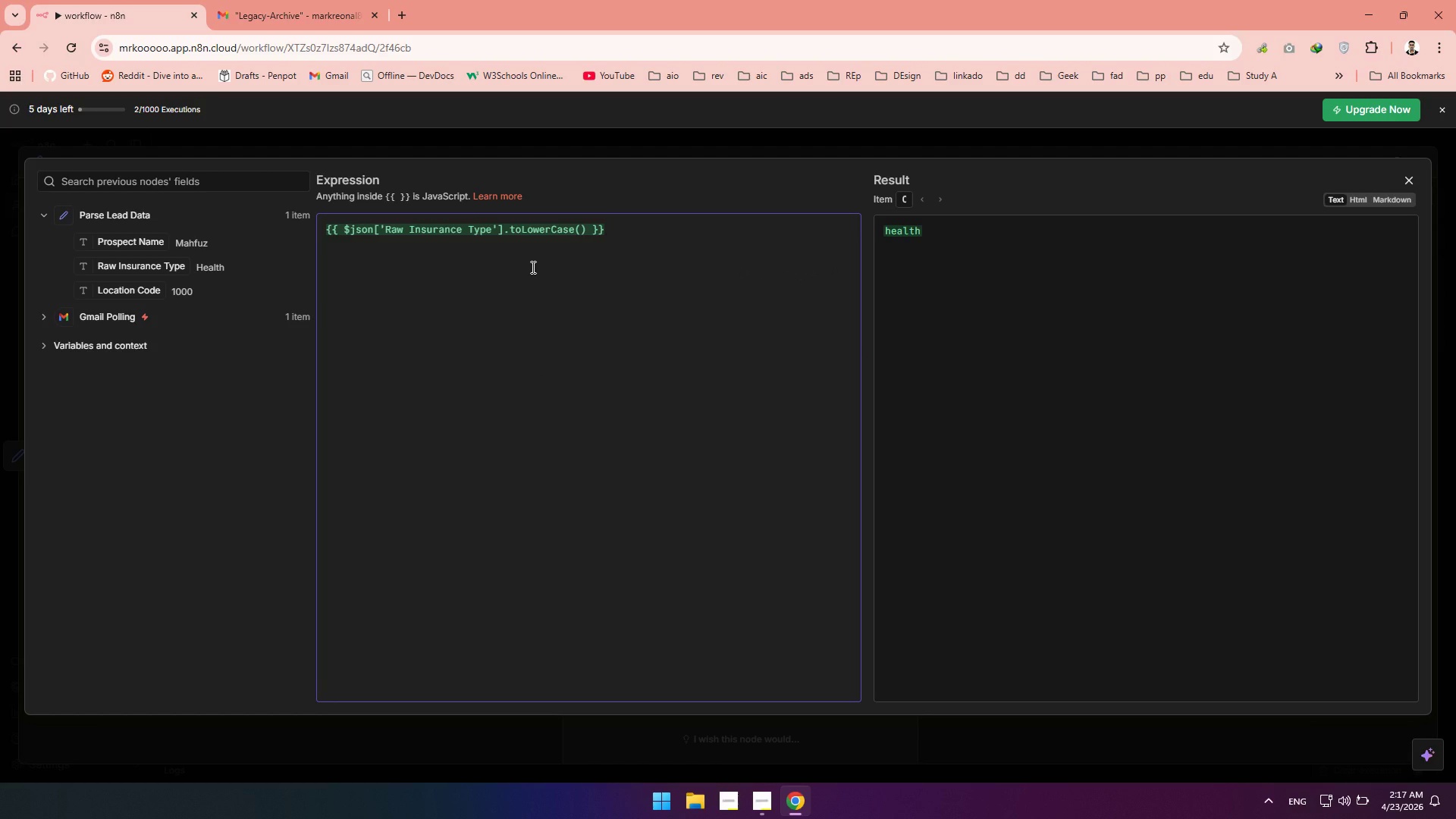 
type(.includes)
key(Tab)
type('health)
 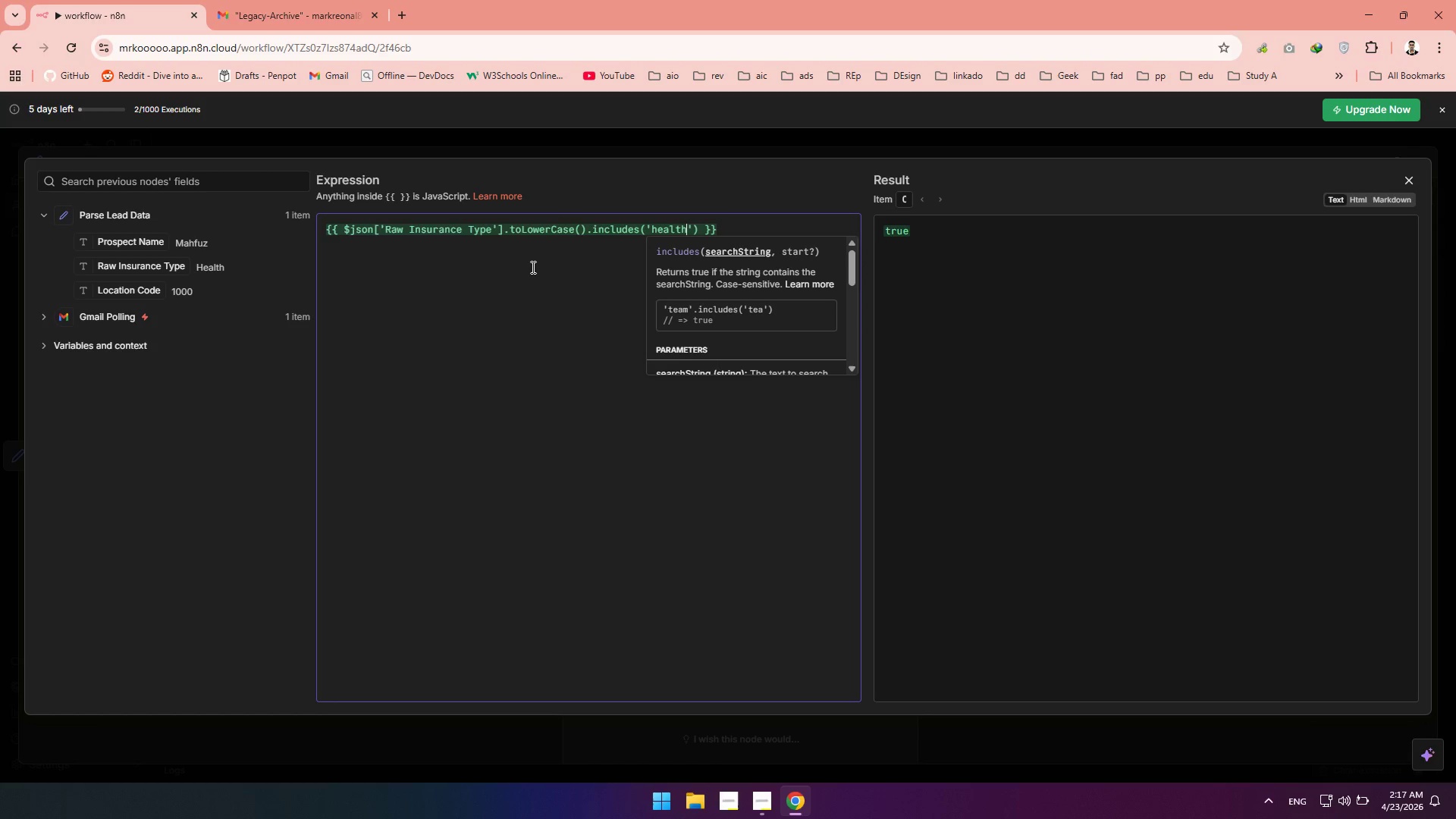 
key(ArrowRight)
 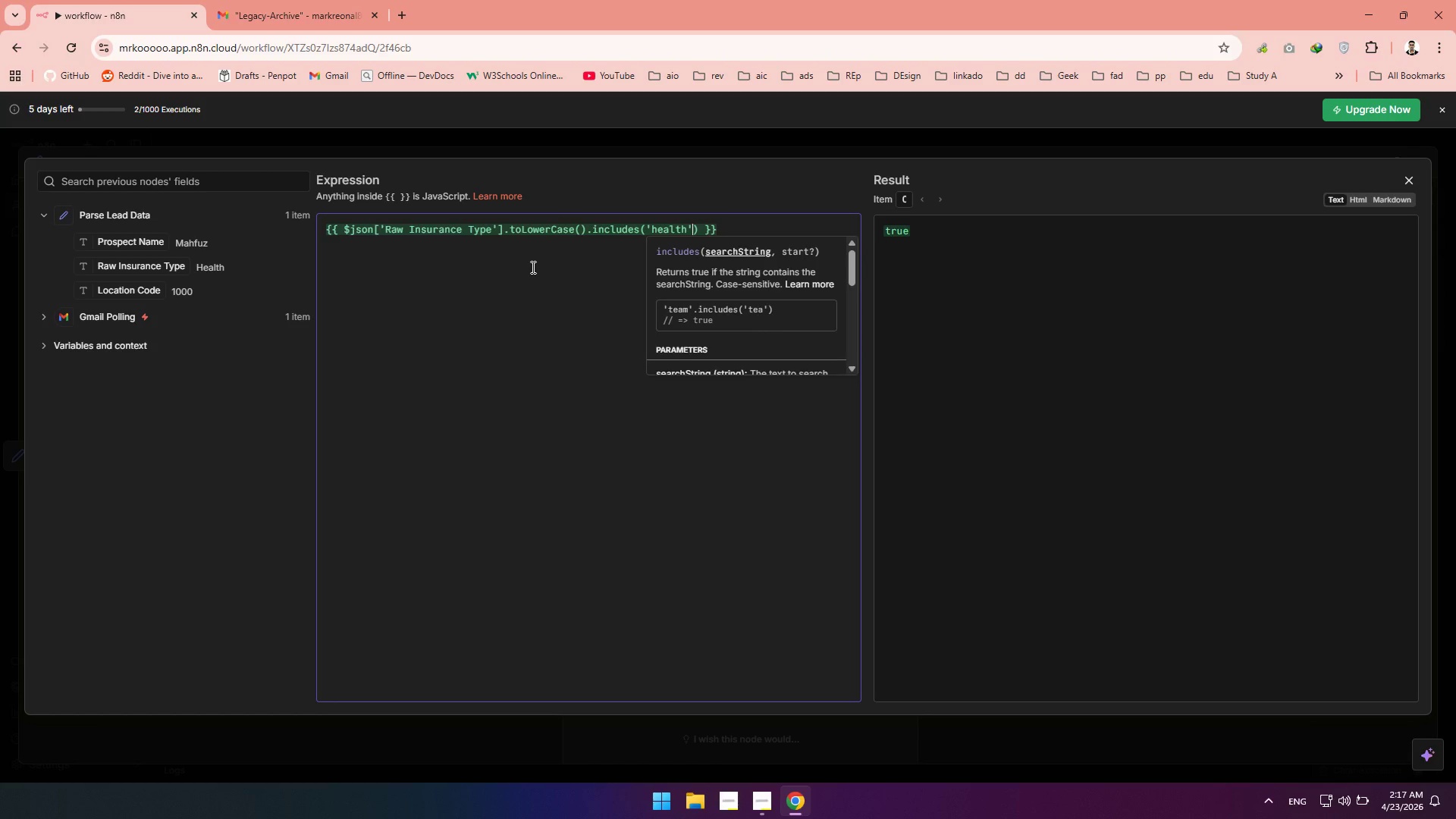 
key(ArrowRight)